 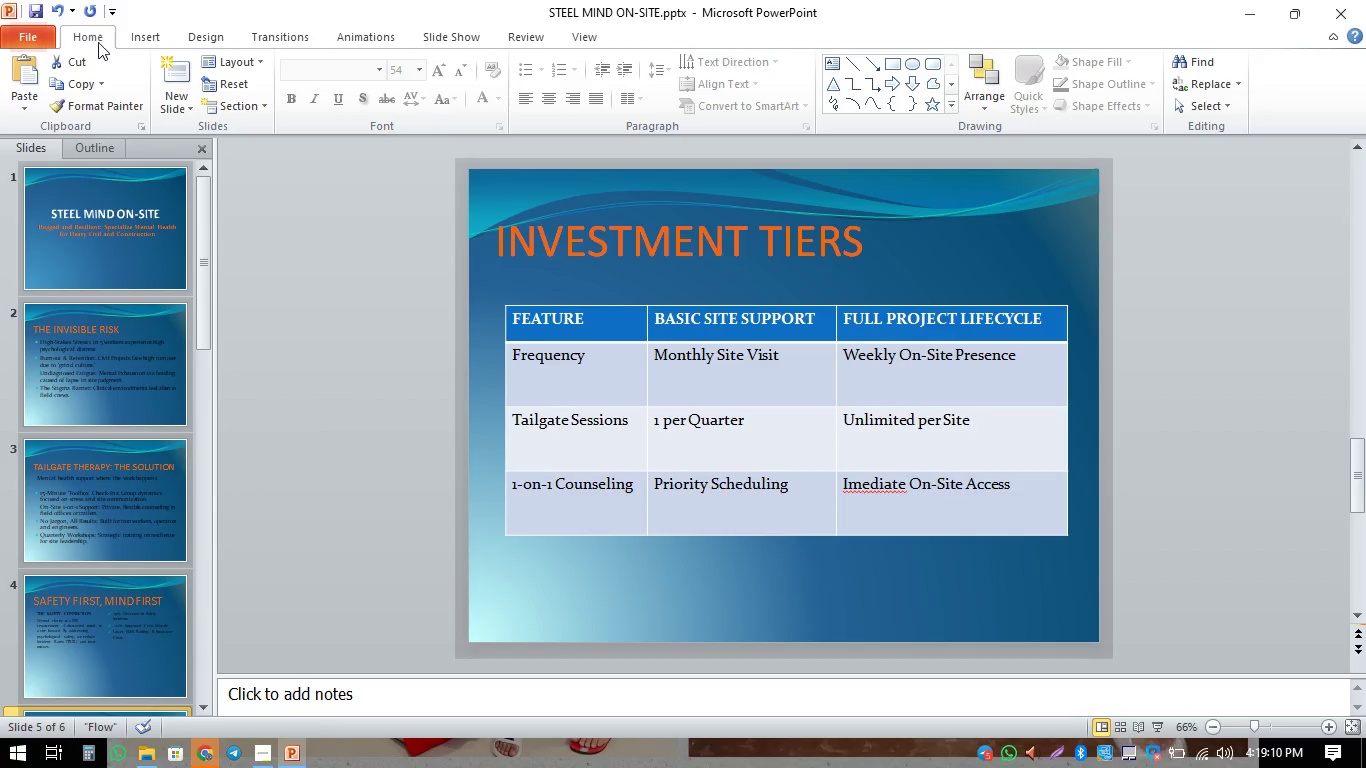 
mouse_move([1224, 110])
 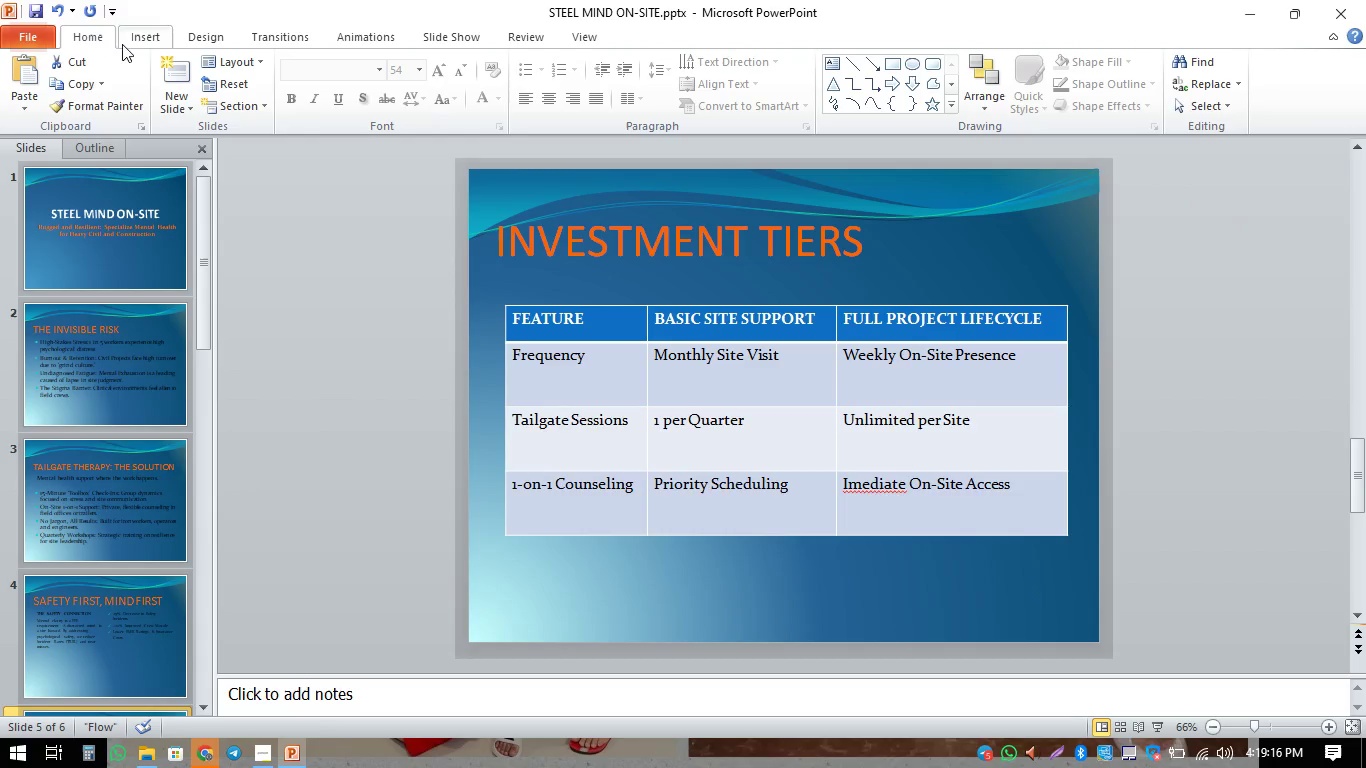 
wait(5.1)
 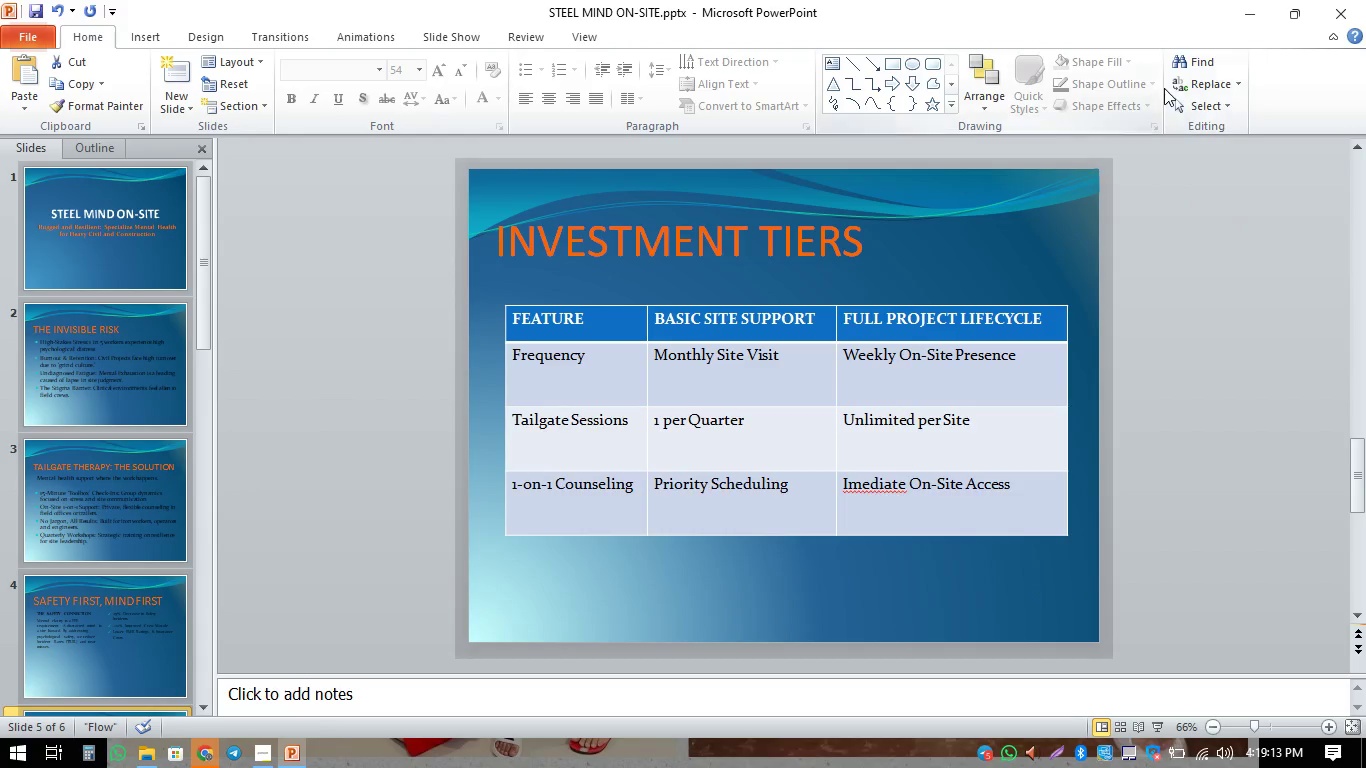 
left_click([594, 37])
 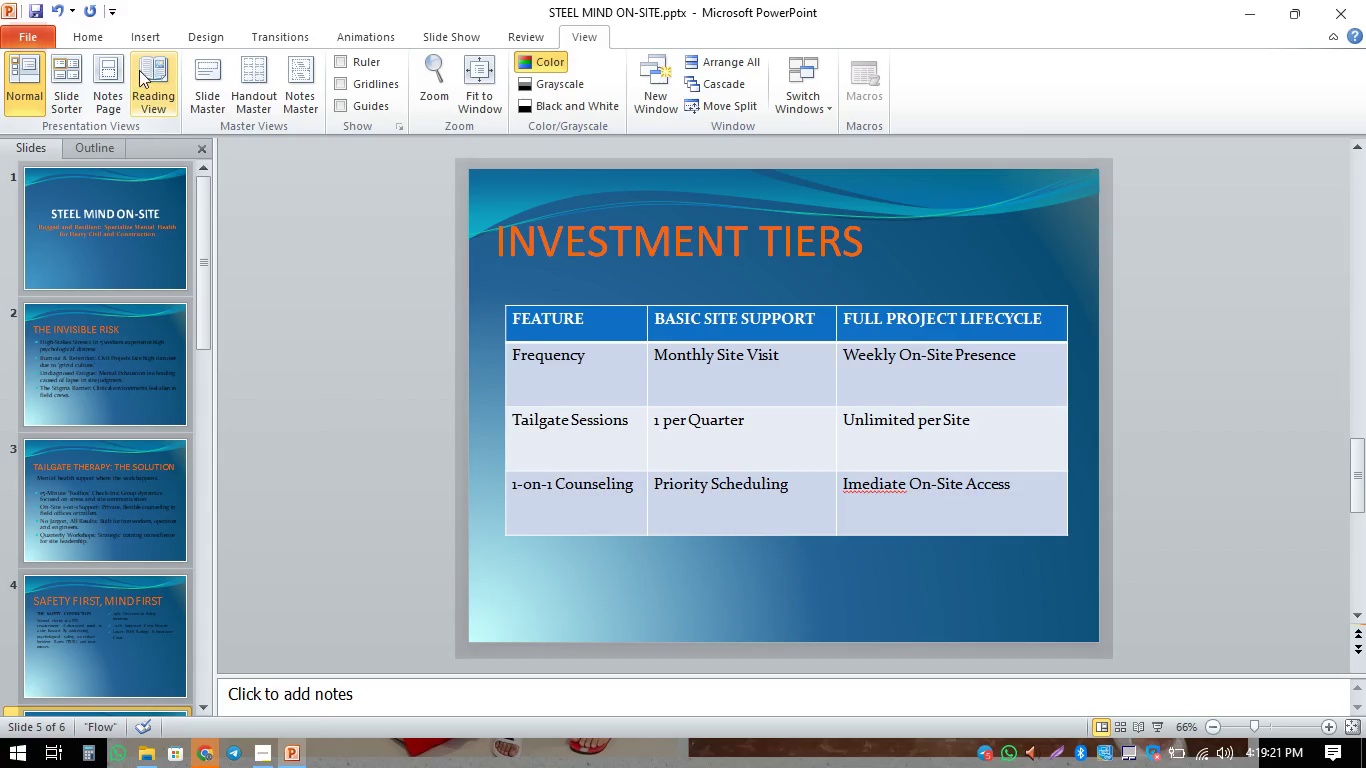 
wait(5.47)
 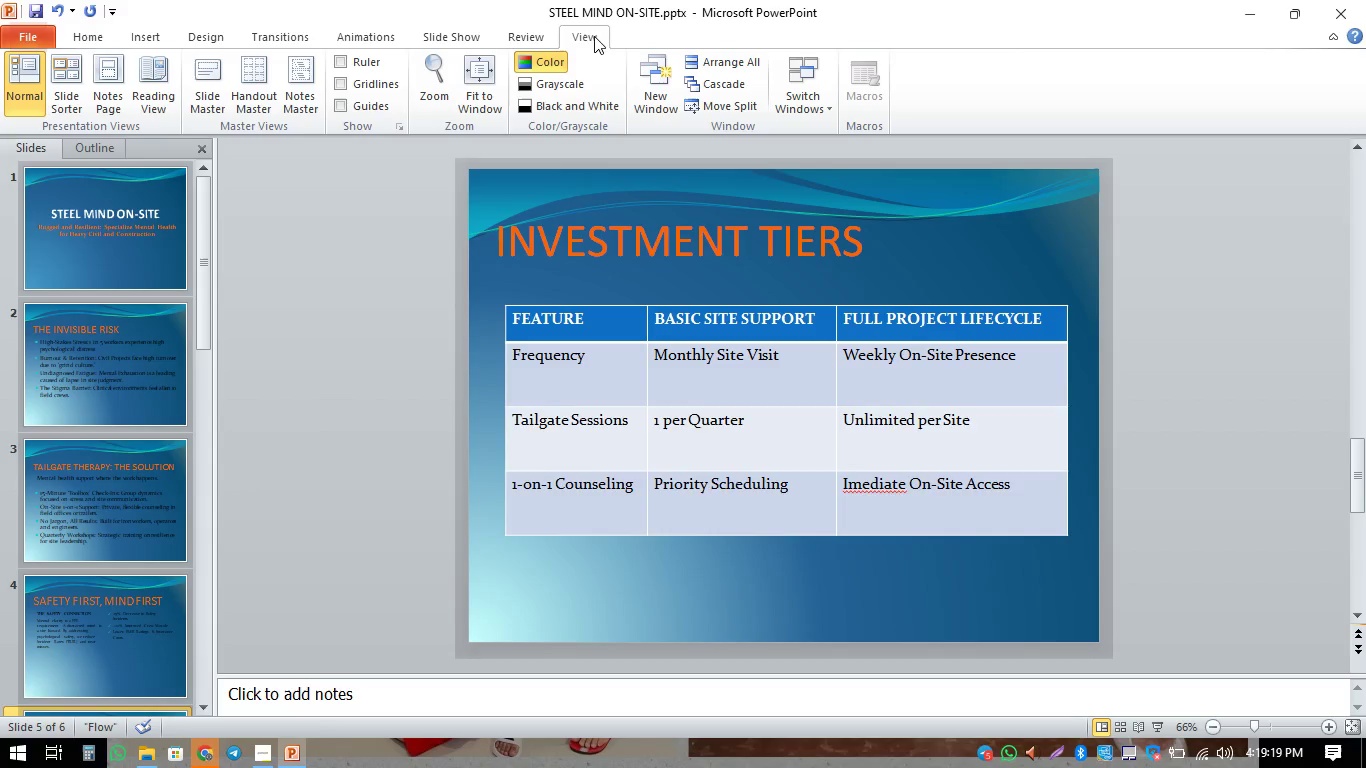 
left_click([269, 34])
 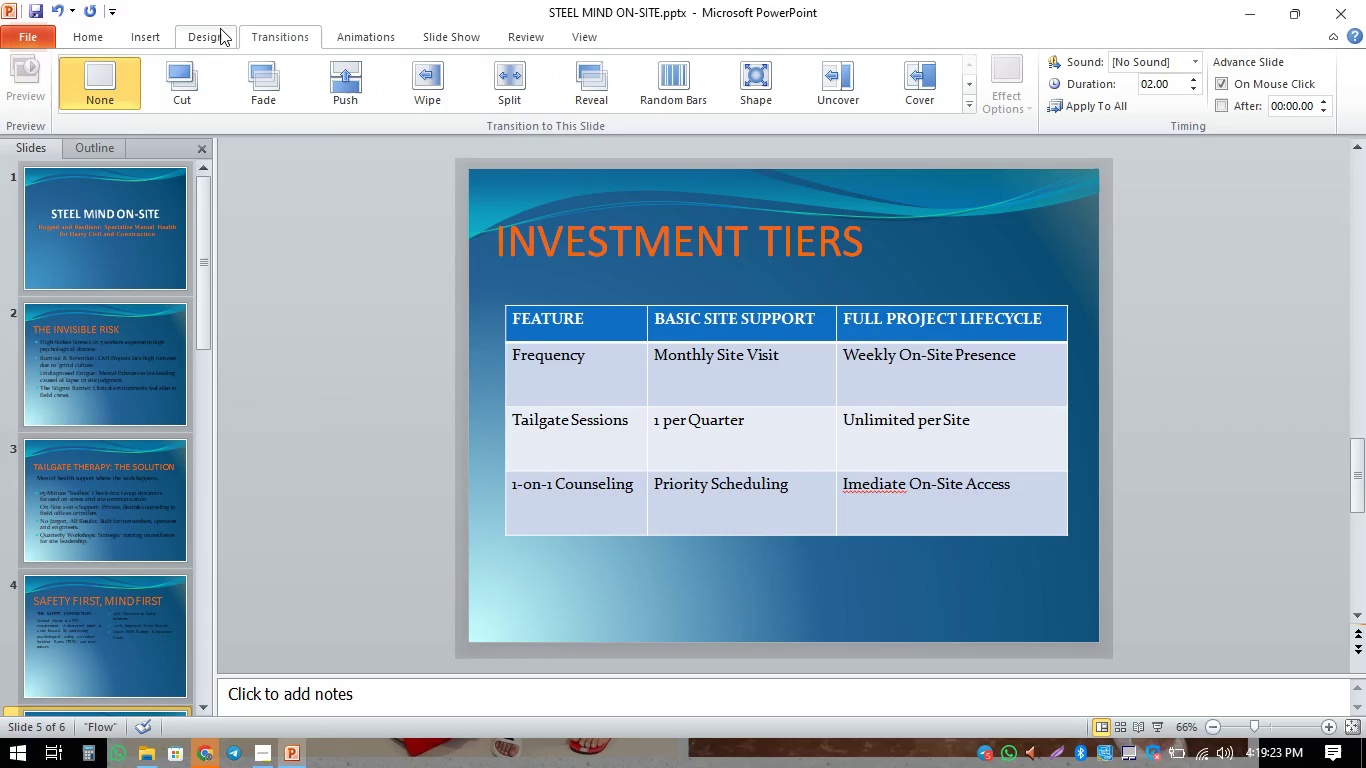 
left_click([212, 35])
 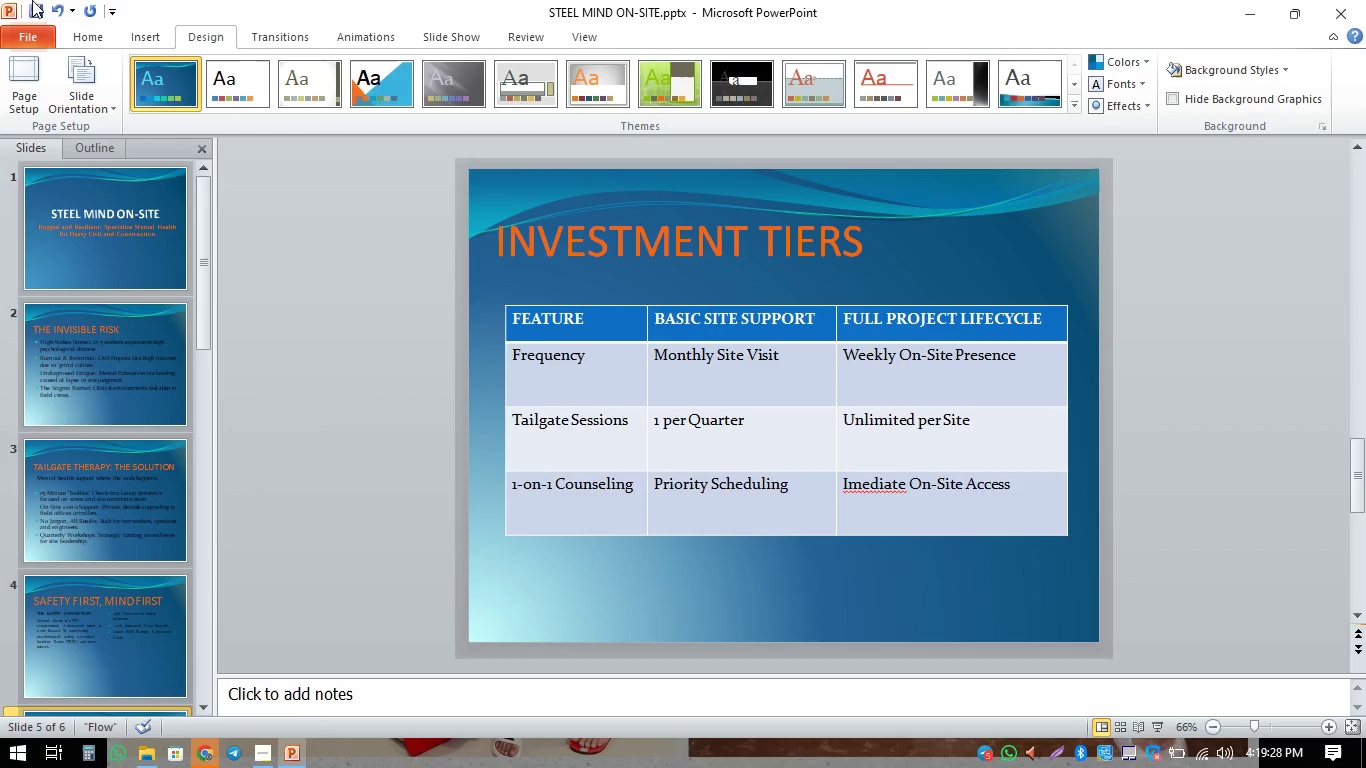 
wait(6.34)
 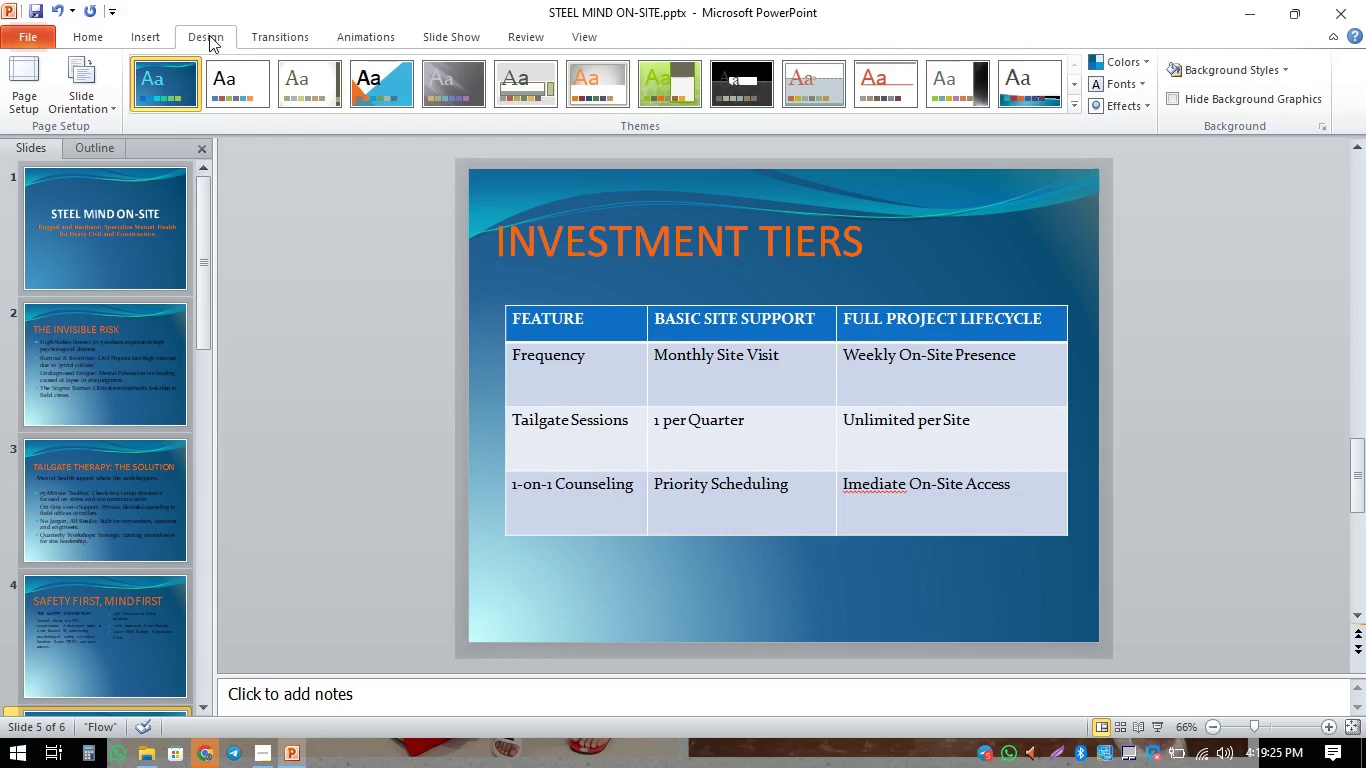 
left_click([4, 89])
 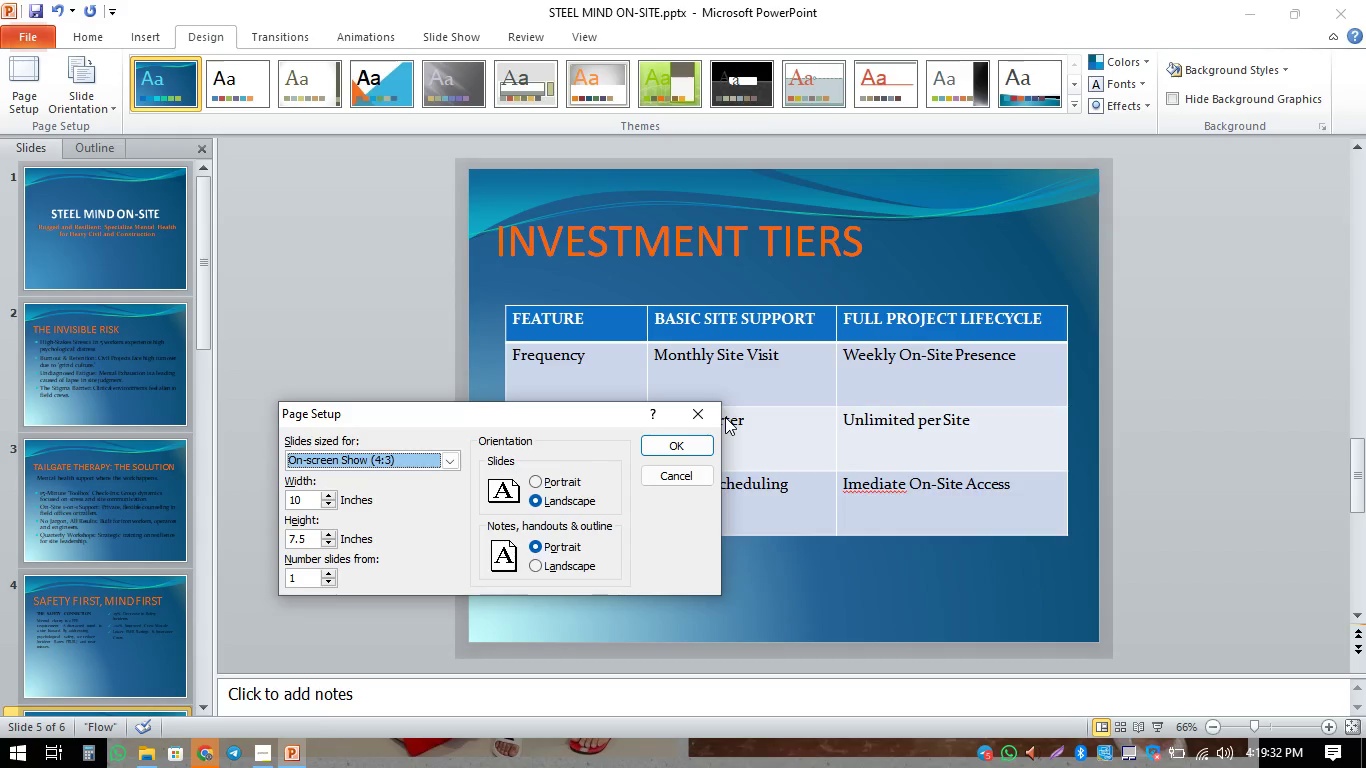 
left_click([705, 415])
 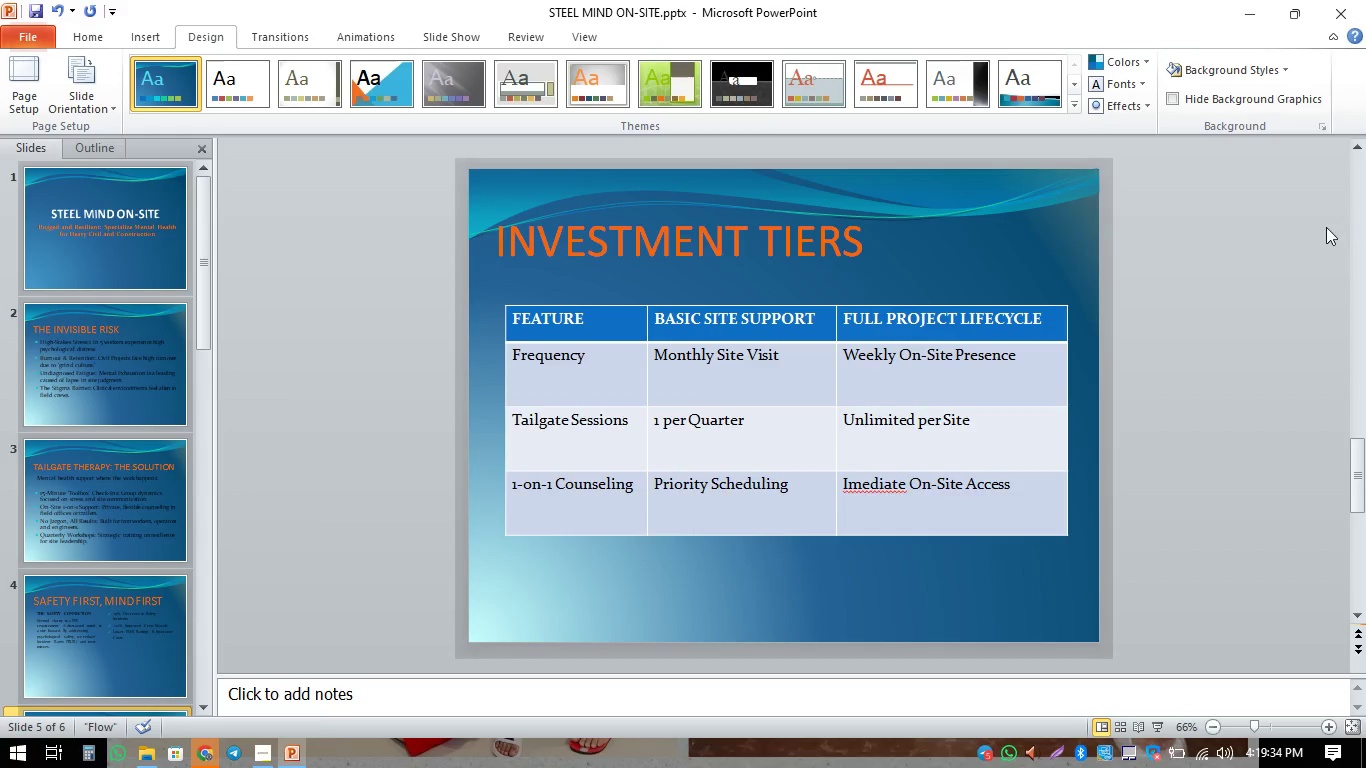 
left_click([1322, 229])
 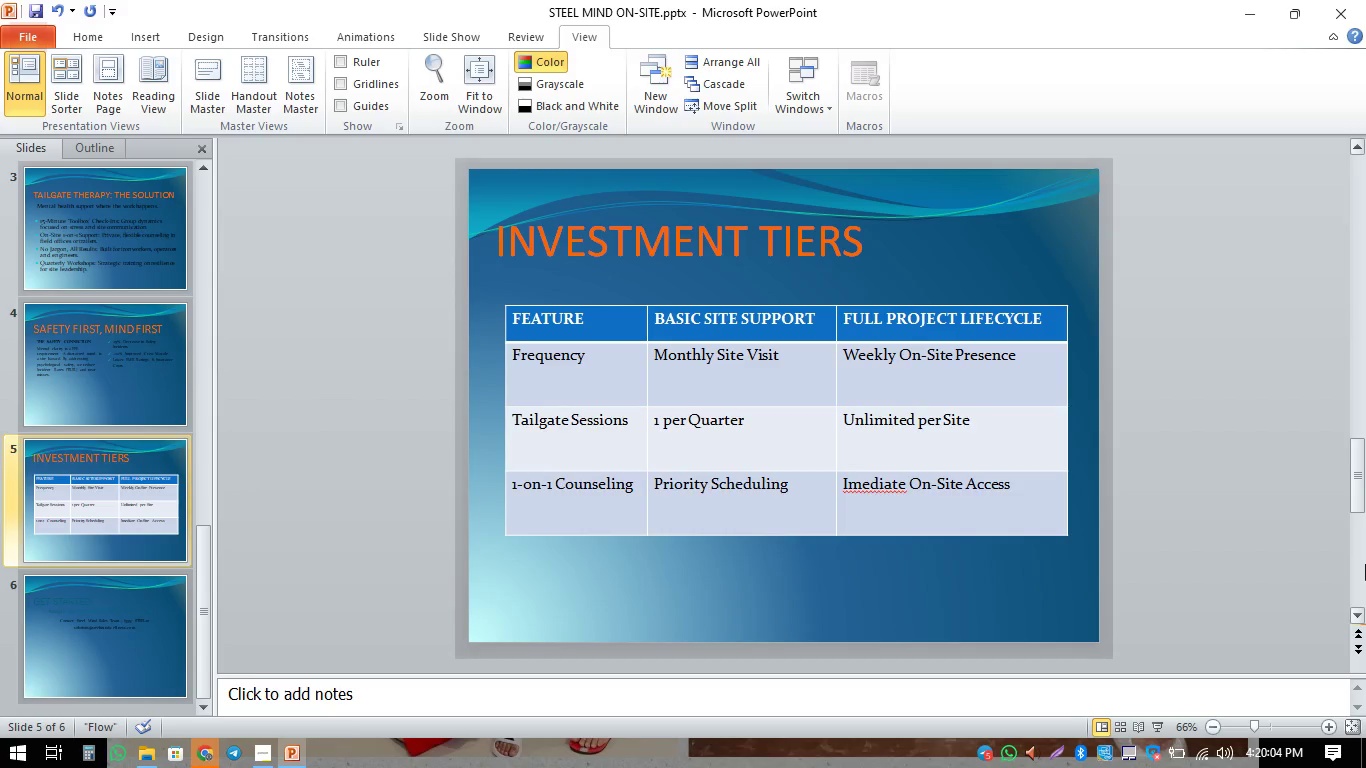 
wait(34.67)
 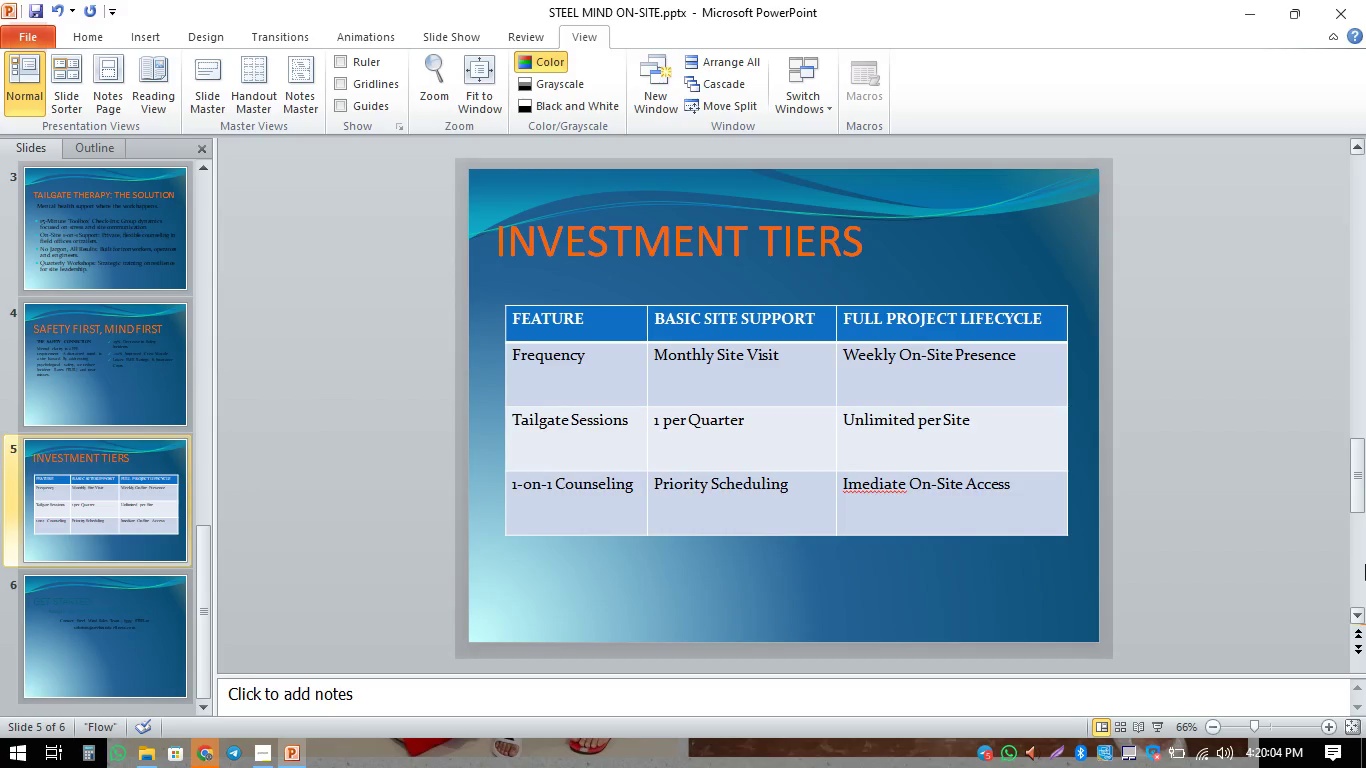 
left_click([223, 37])
 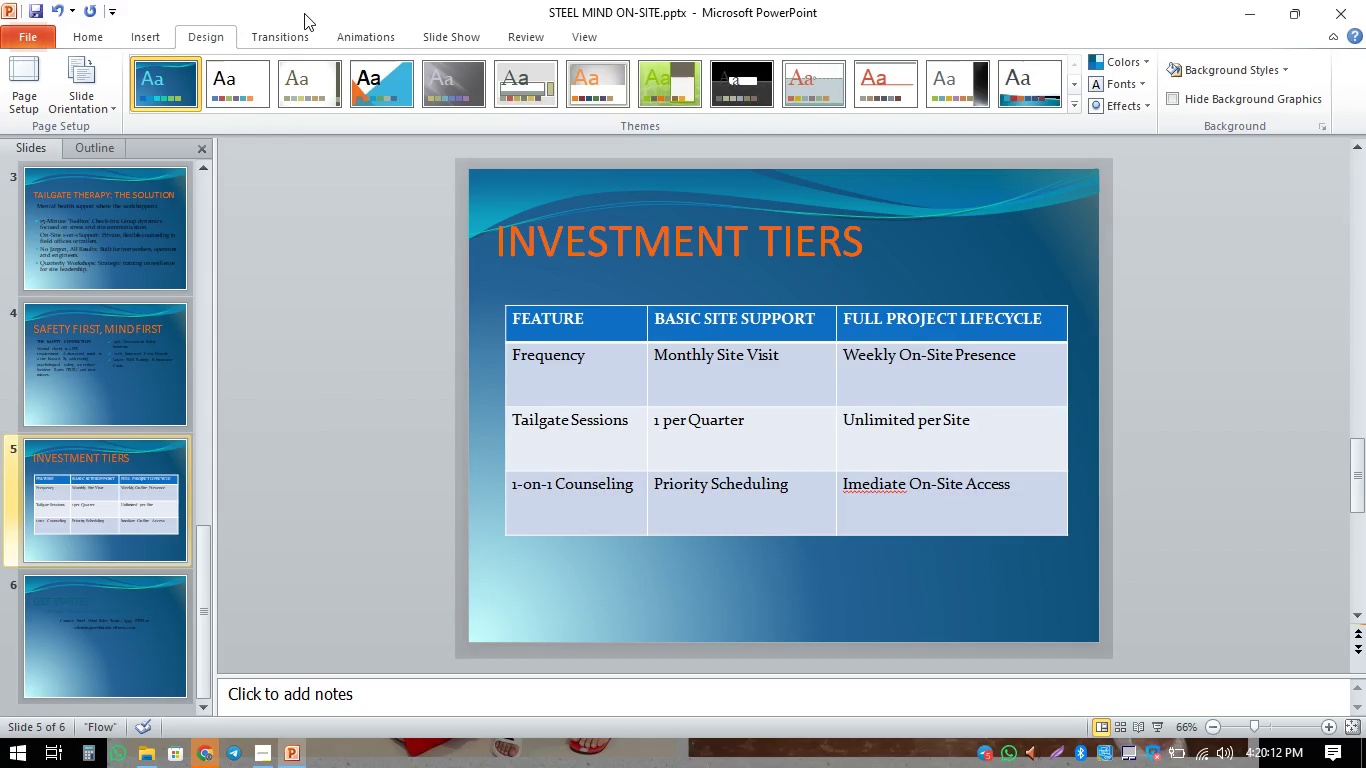 
wait(8.39)
 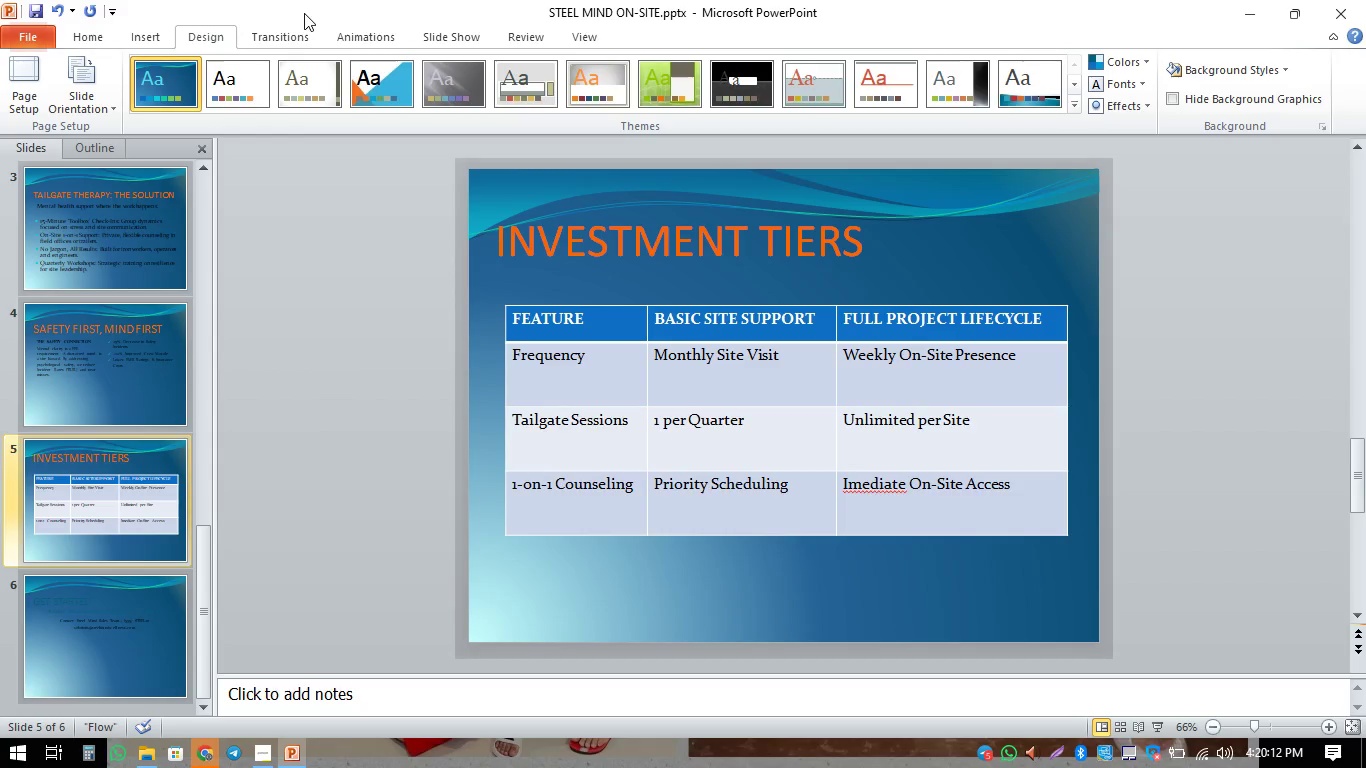 
left_click([198, 34])
 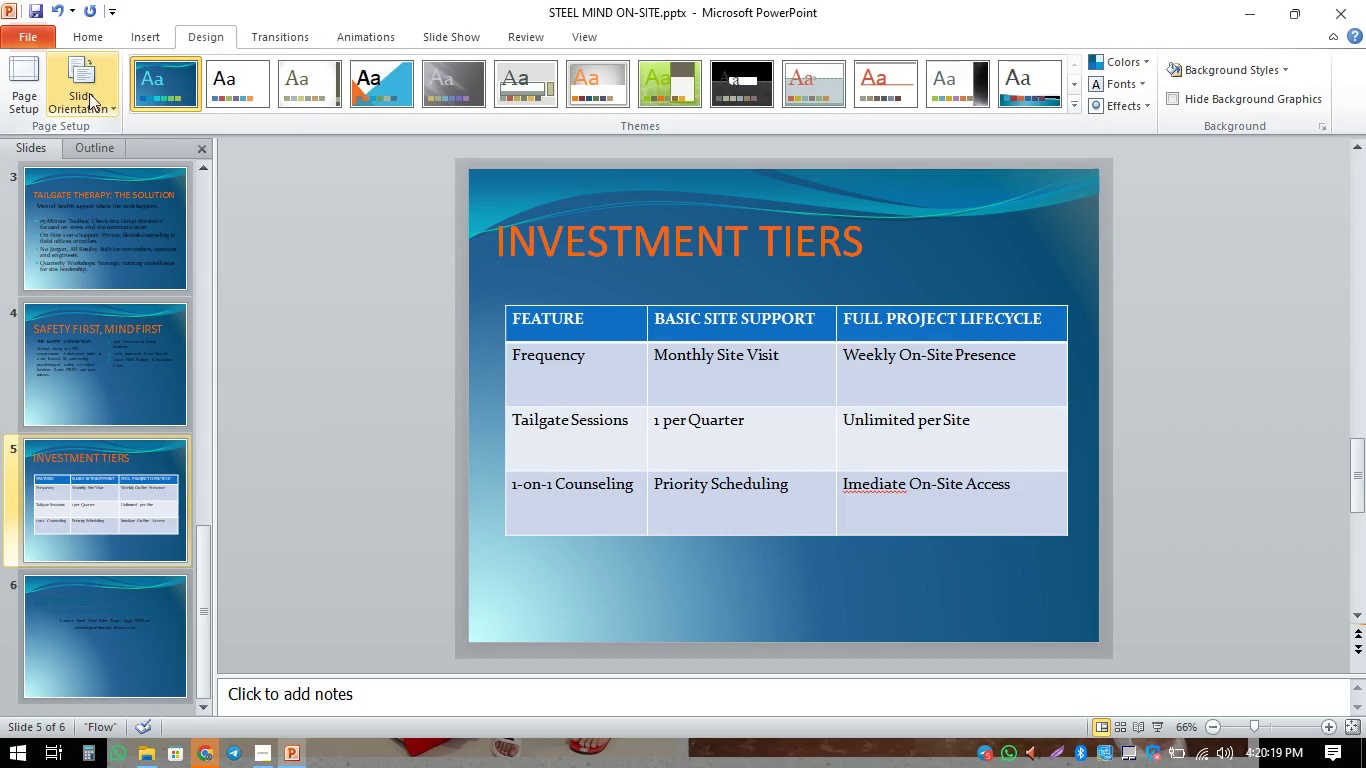 
left_click([86, 88])
 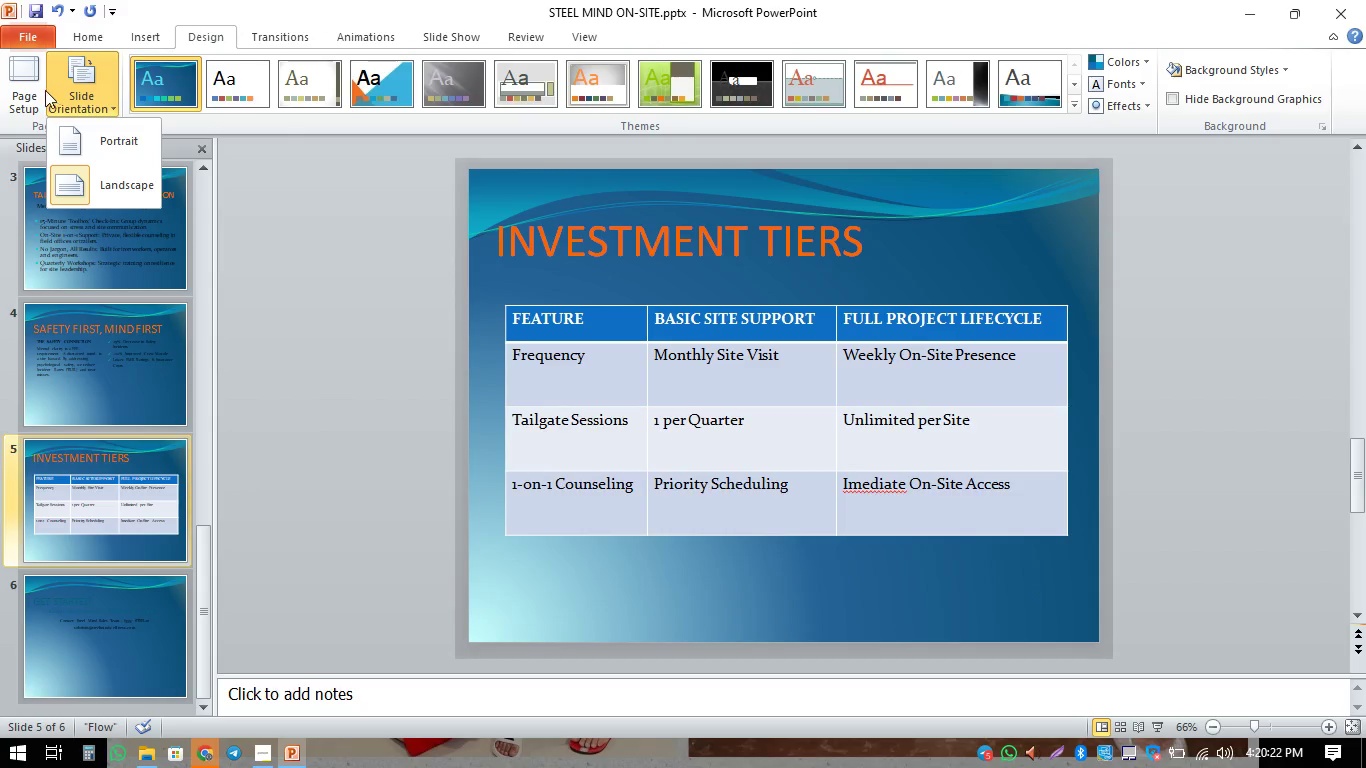 
left_click([25, 93])
 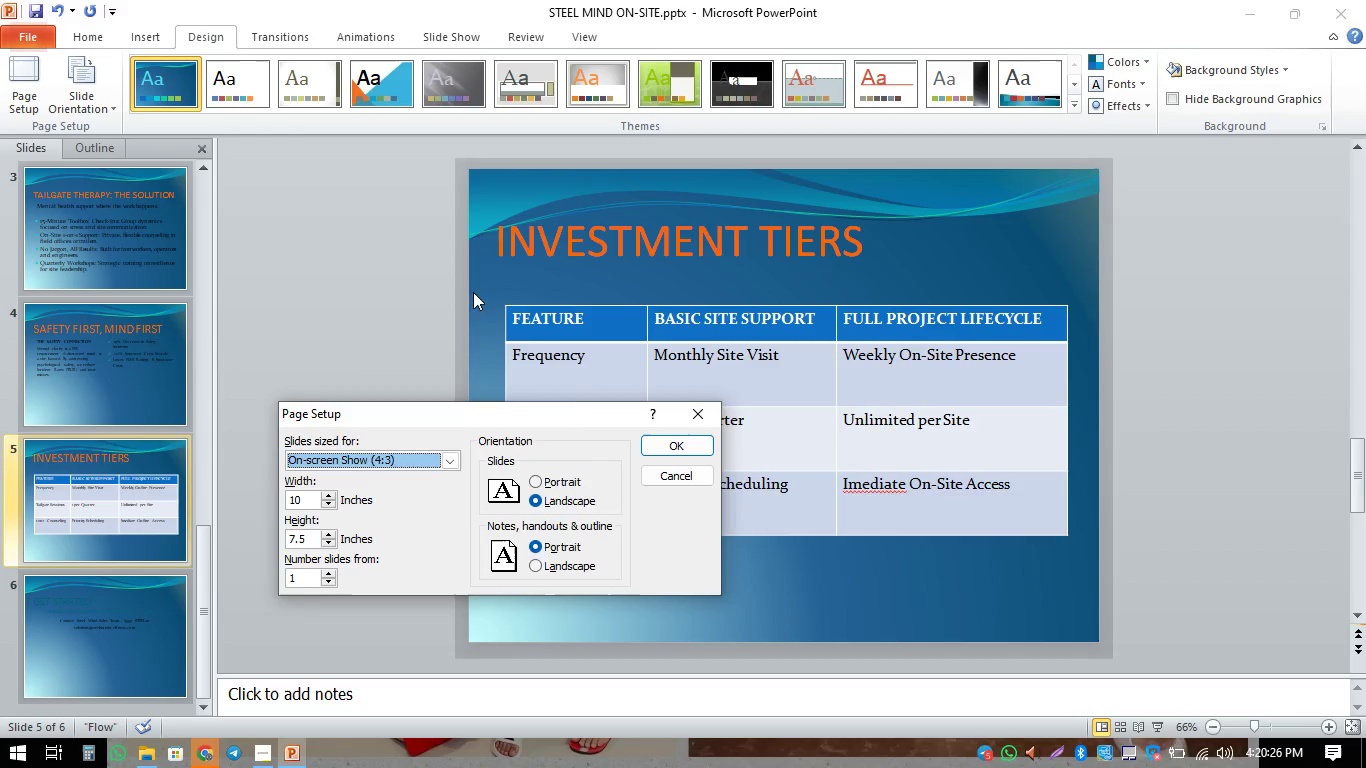 
left_click([451, 462])
 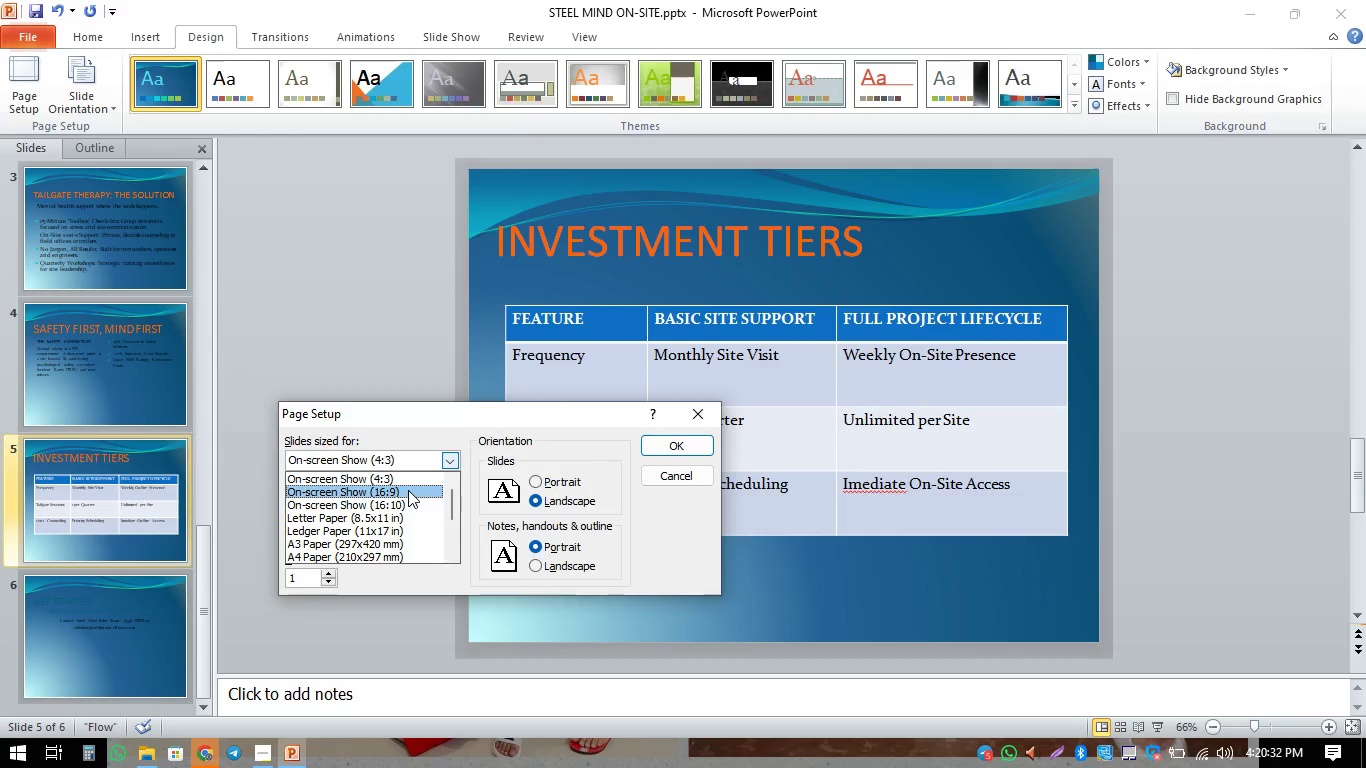 
wait(6.03)
 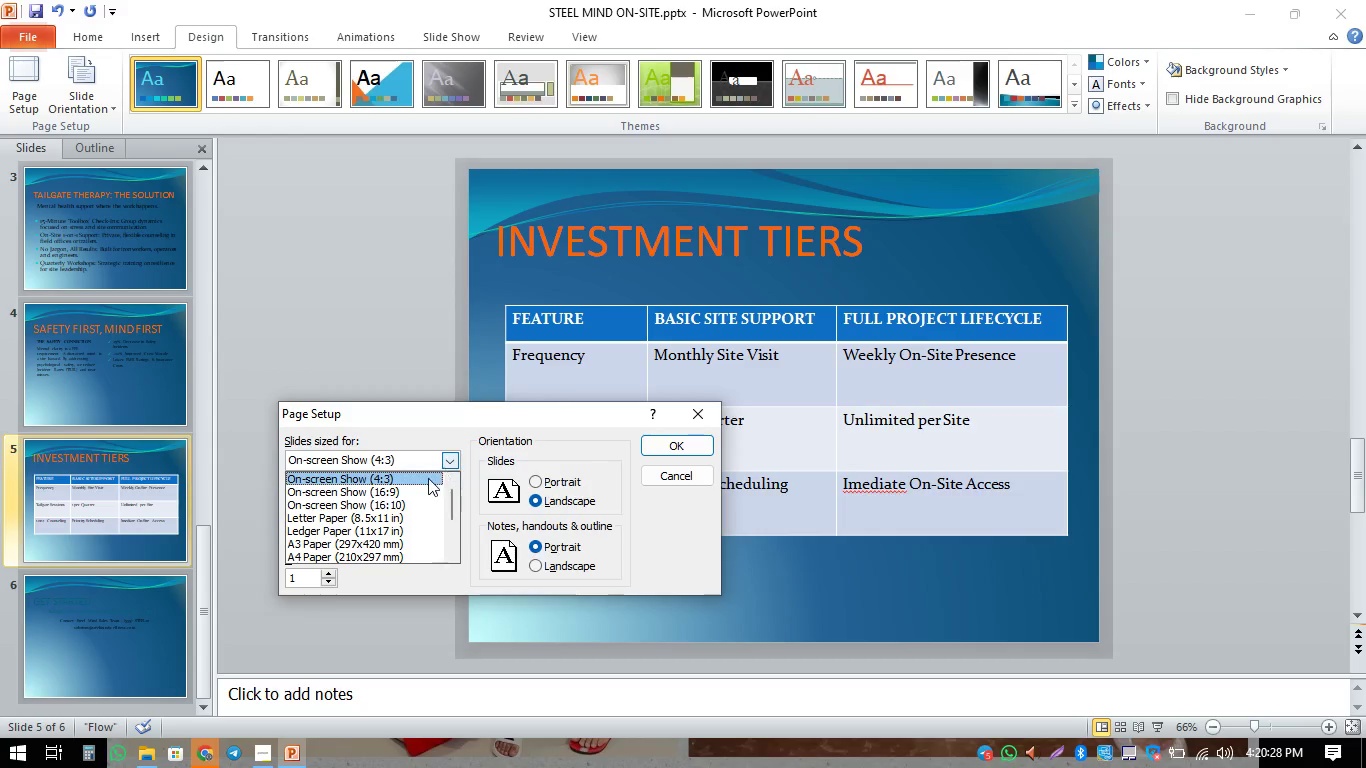 
left_click([411, 490])
 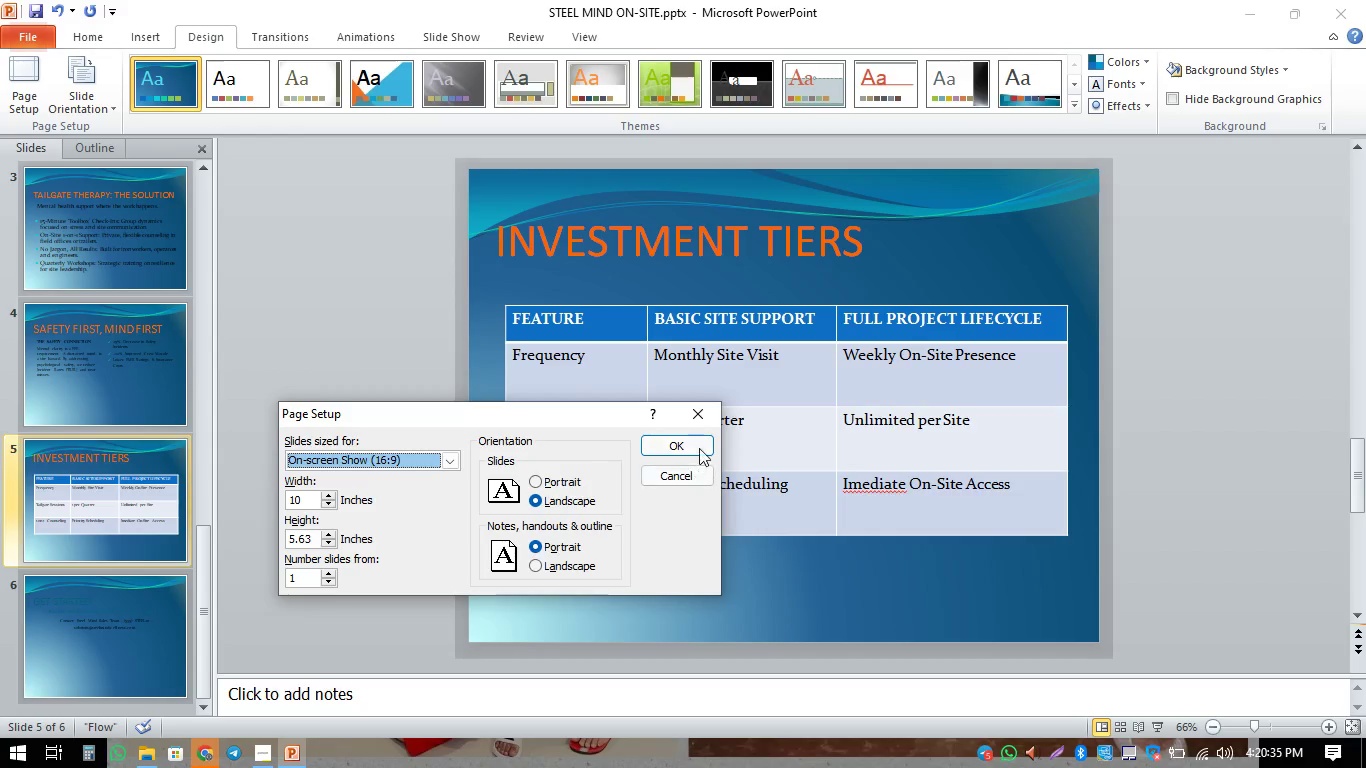 
left_click([691, 446])
 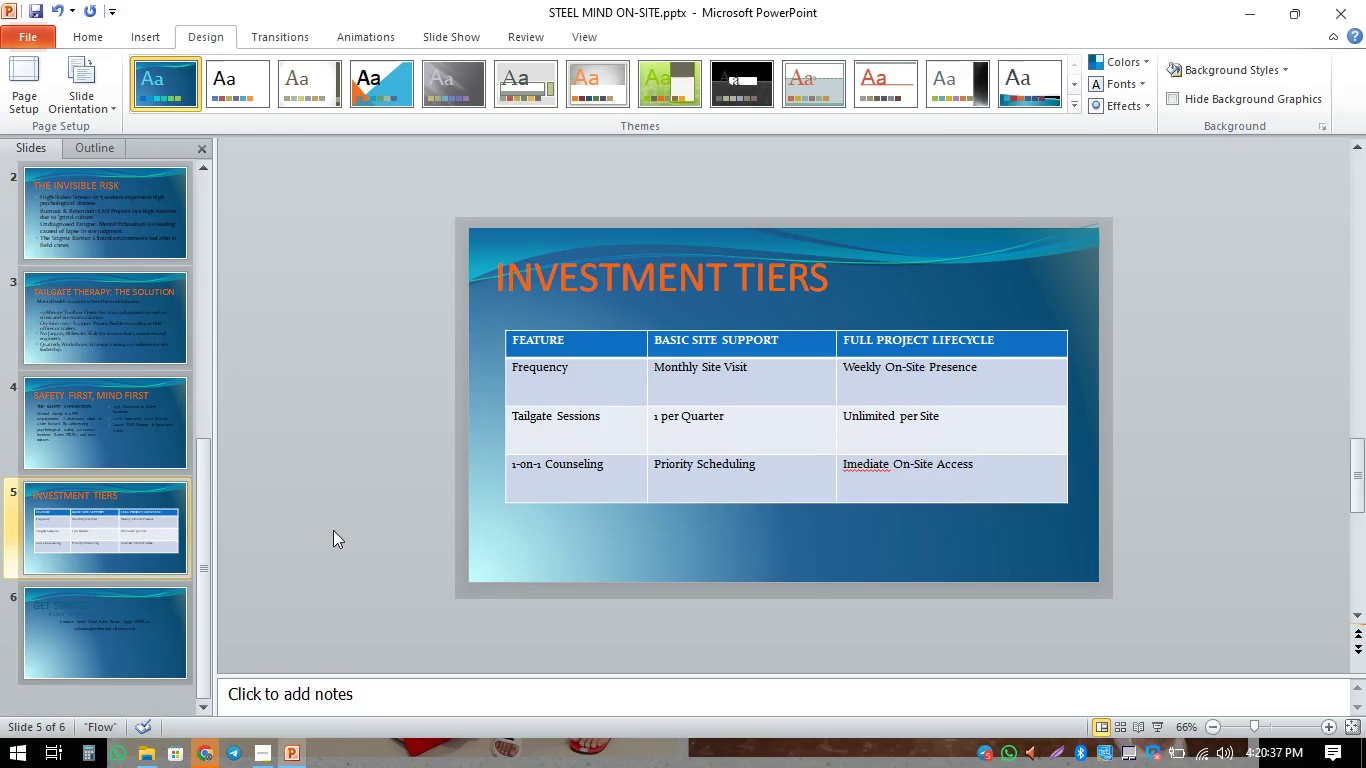 
left_click([262, 478])
 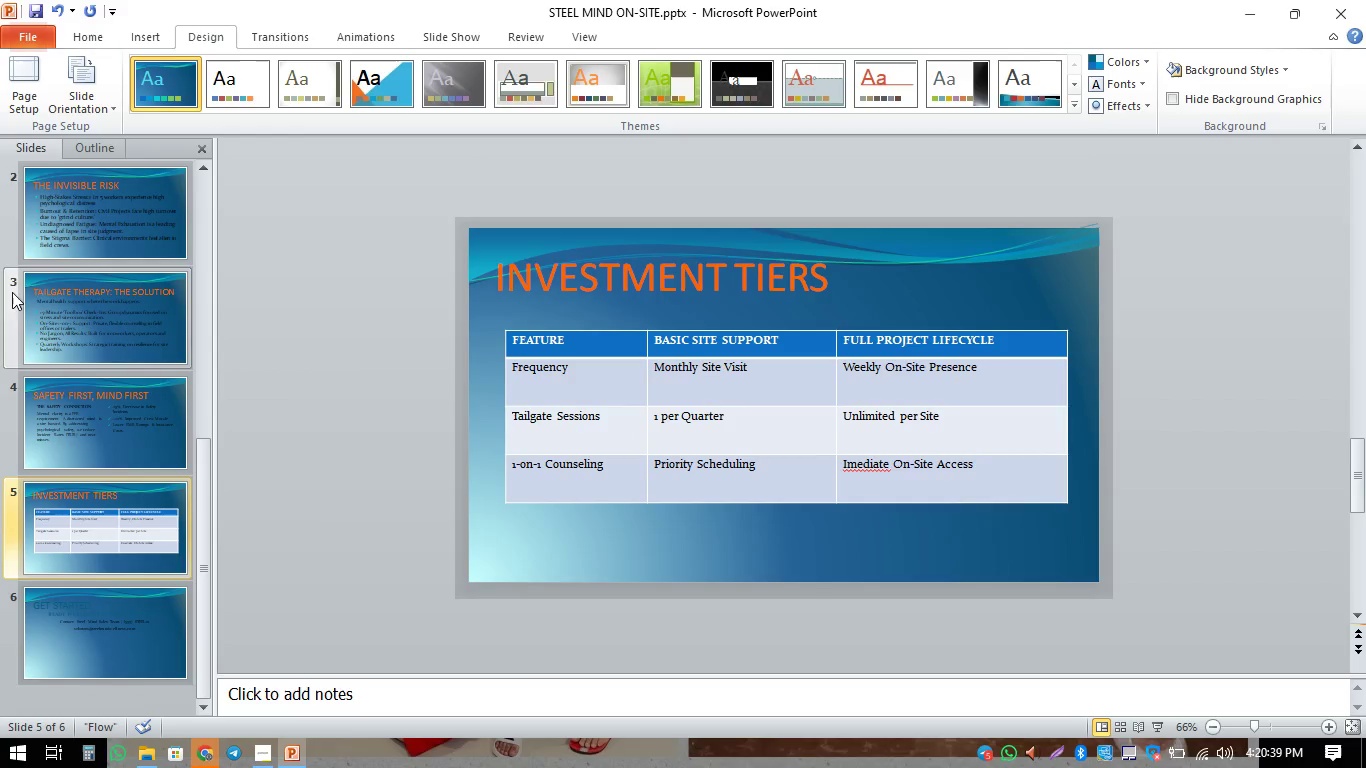 
left_click([131, 189])
 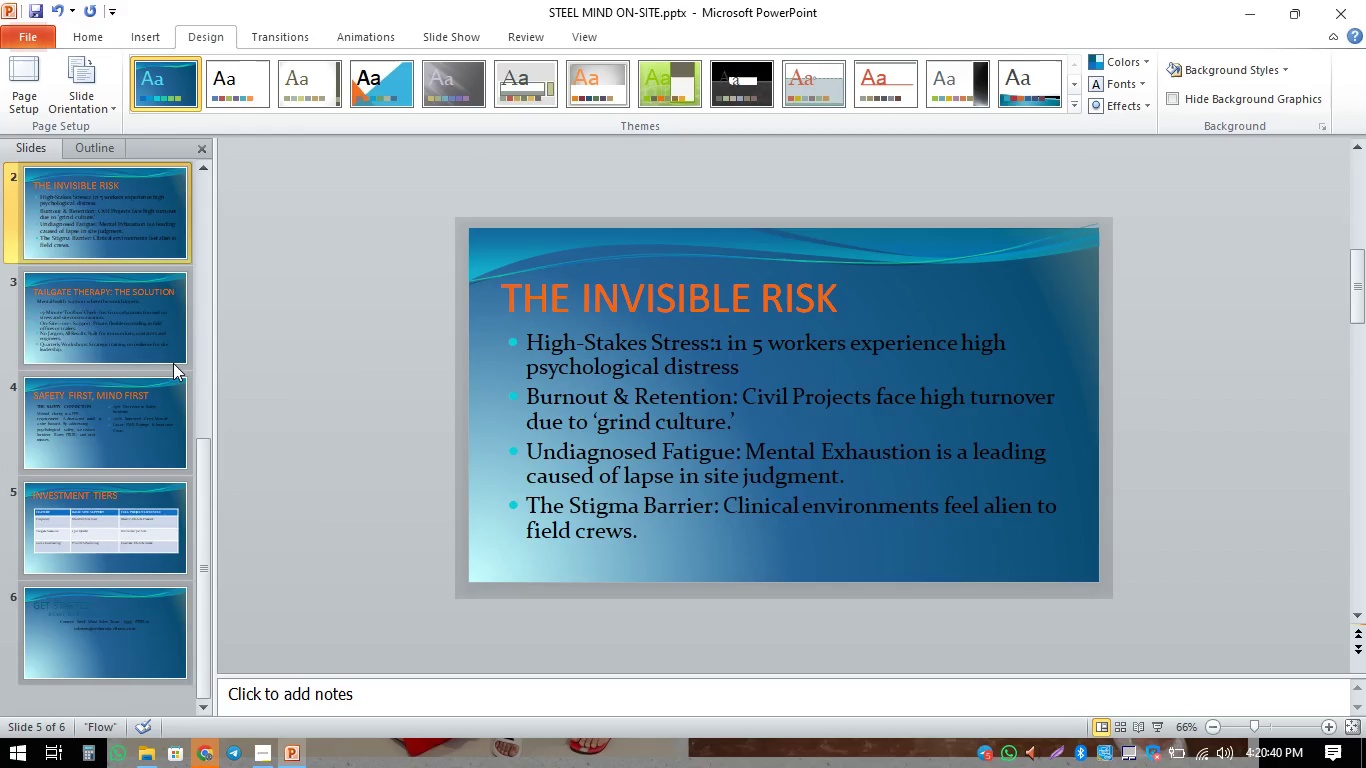 
scroll: coordinate [167, 355], scroll_direction: up, amount: 8.0
 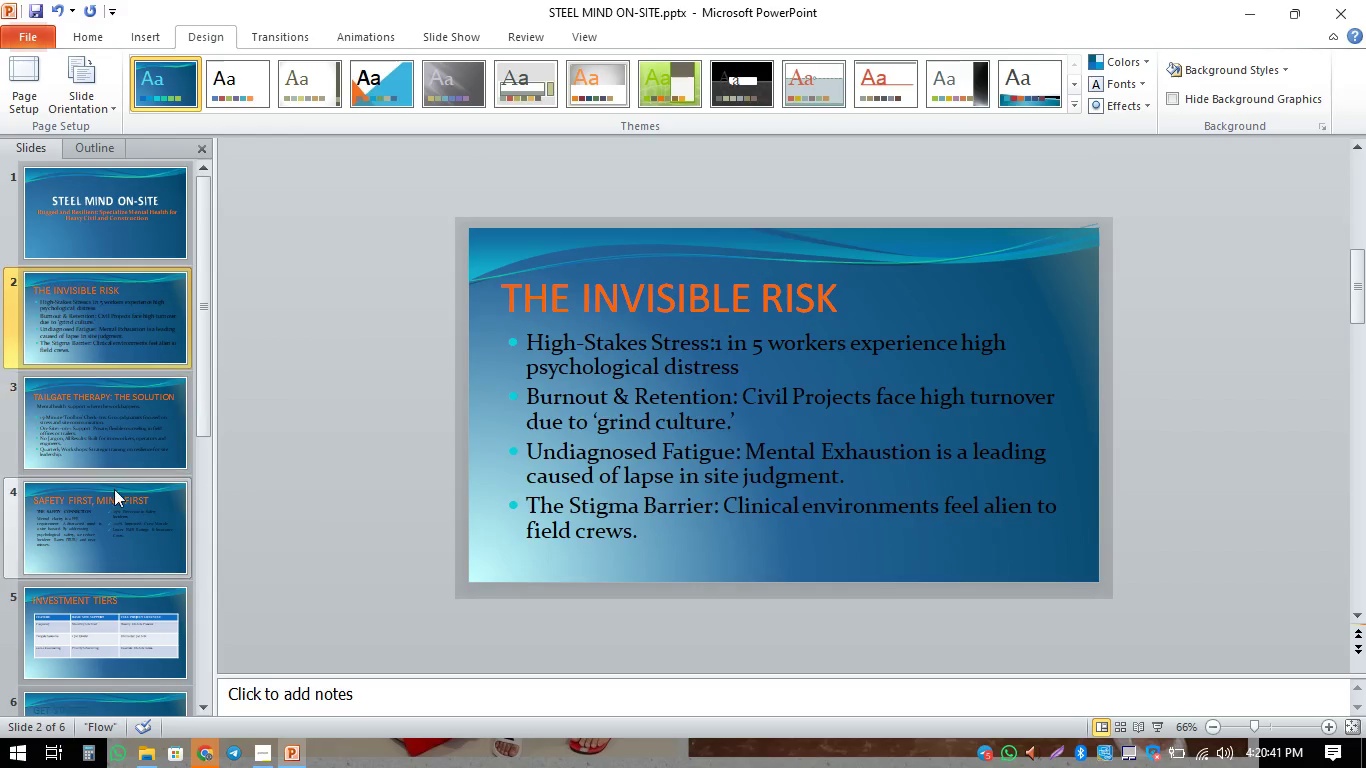 
scroll: coordinate [123, 485], scroll_direction: down, amount: 6.0
 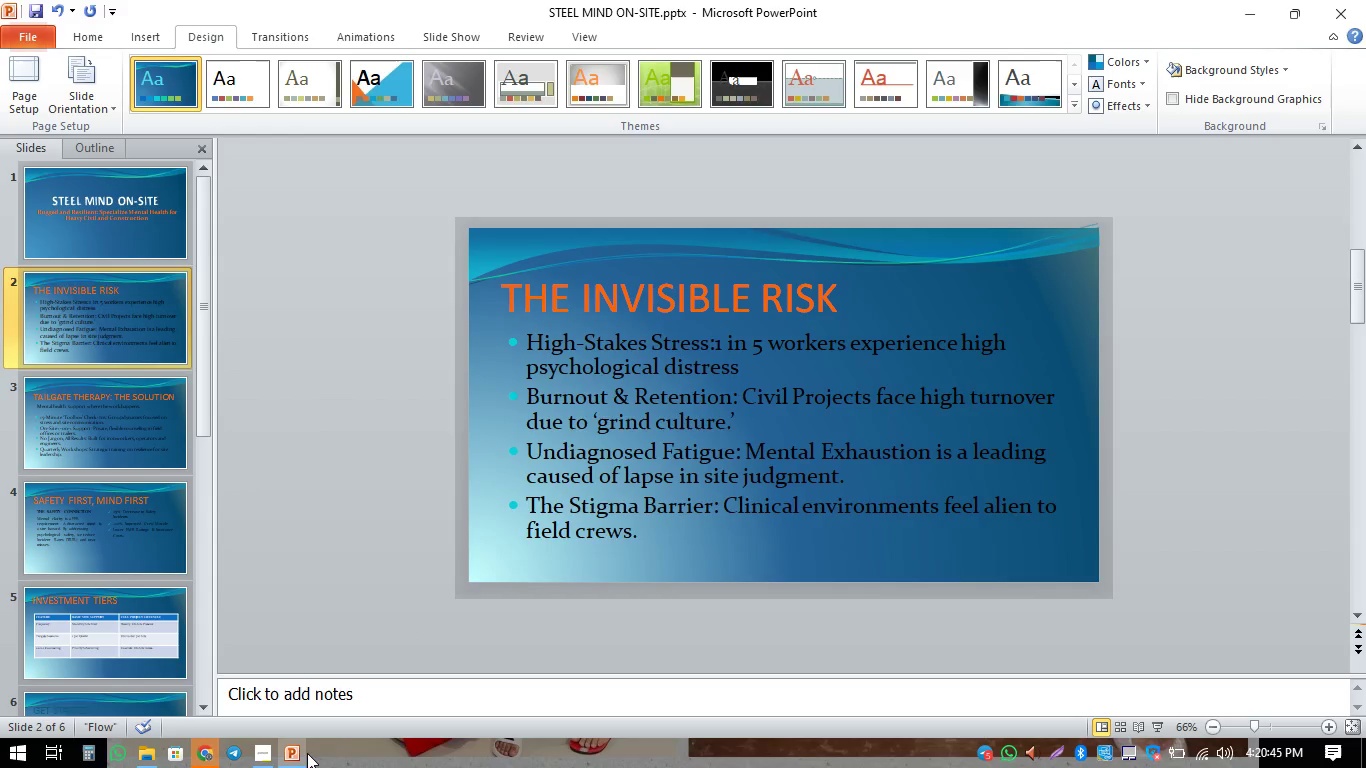 
left_click([264, 757])
 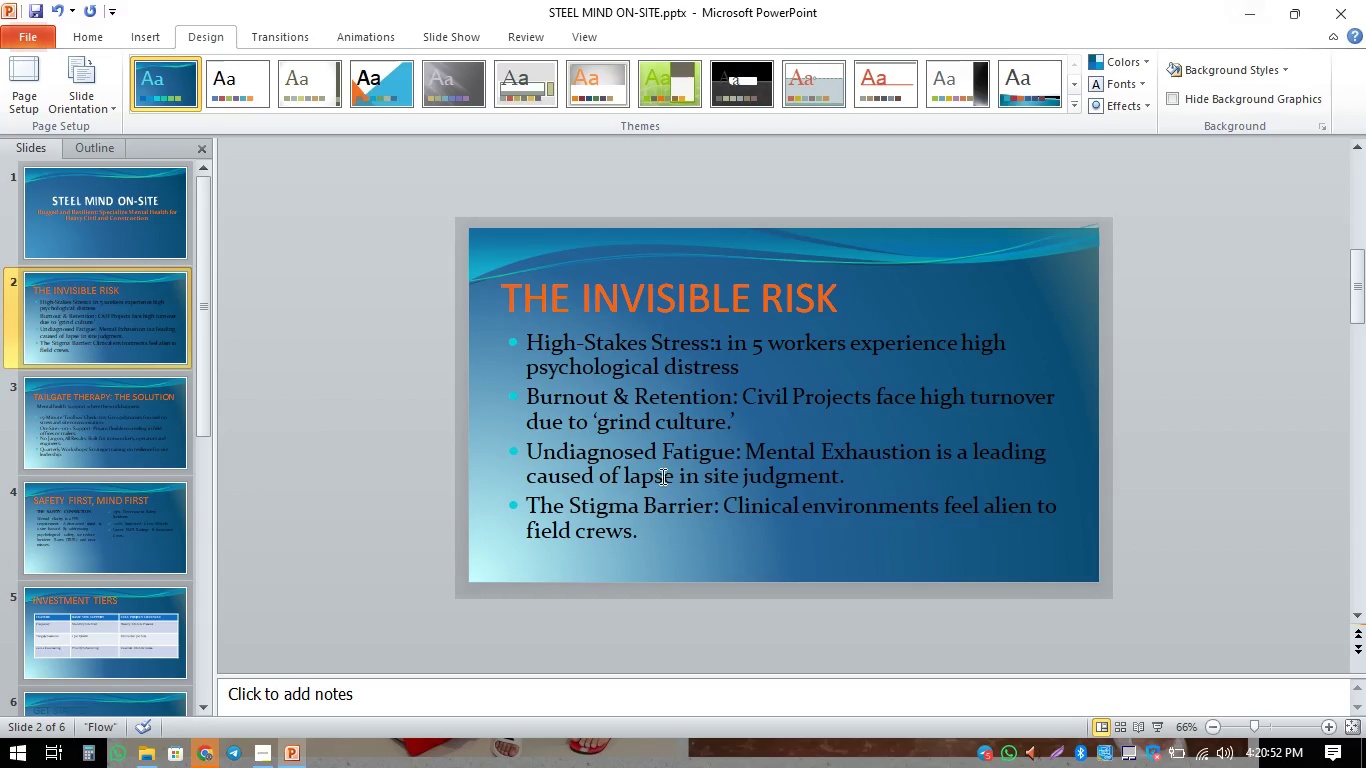 
wait(7.78)
 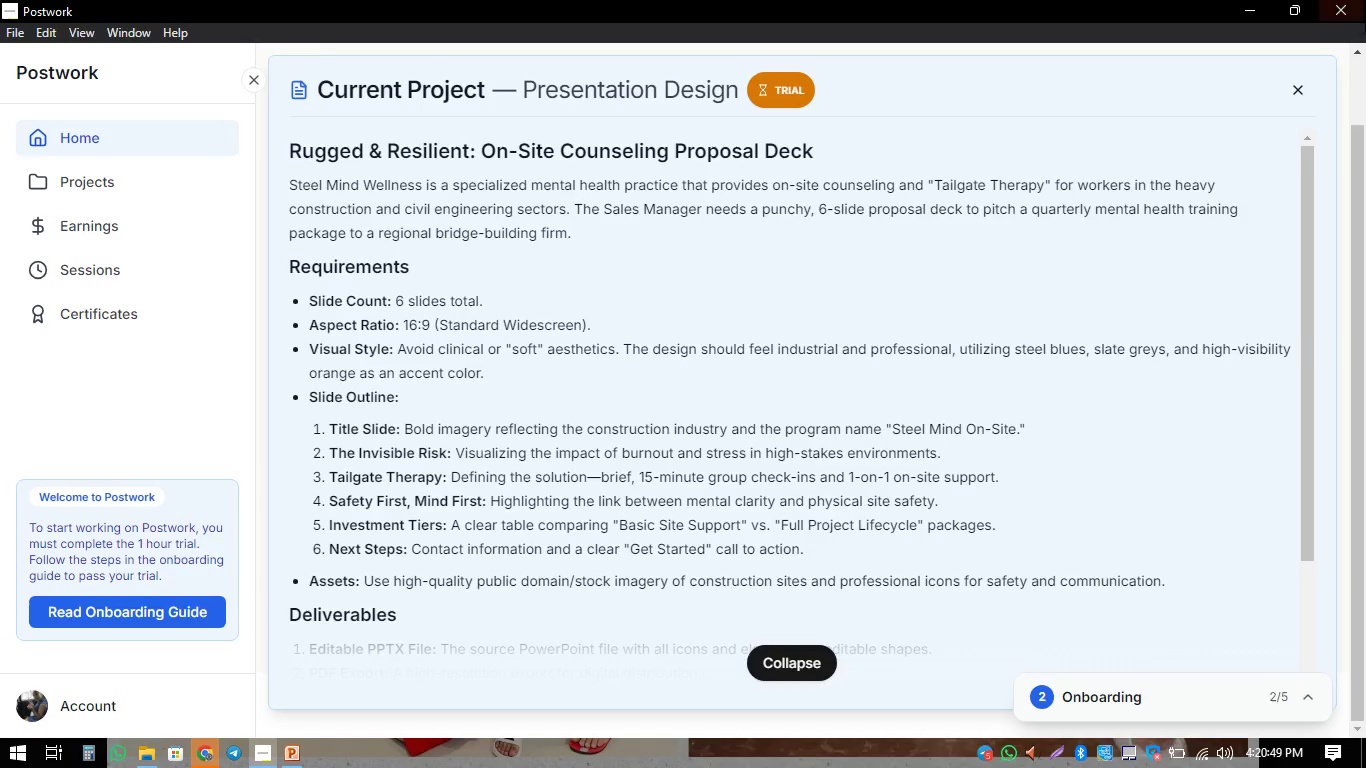 
left_click([41, 7])
 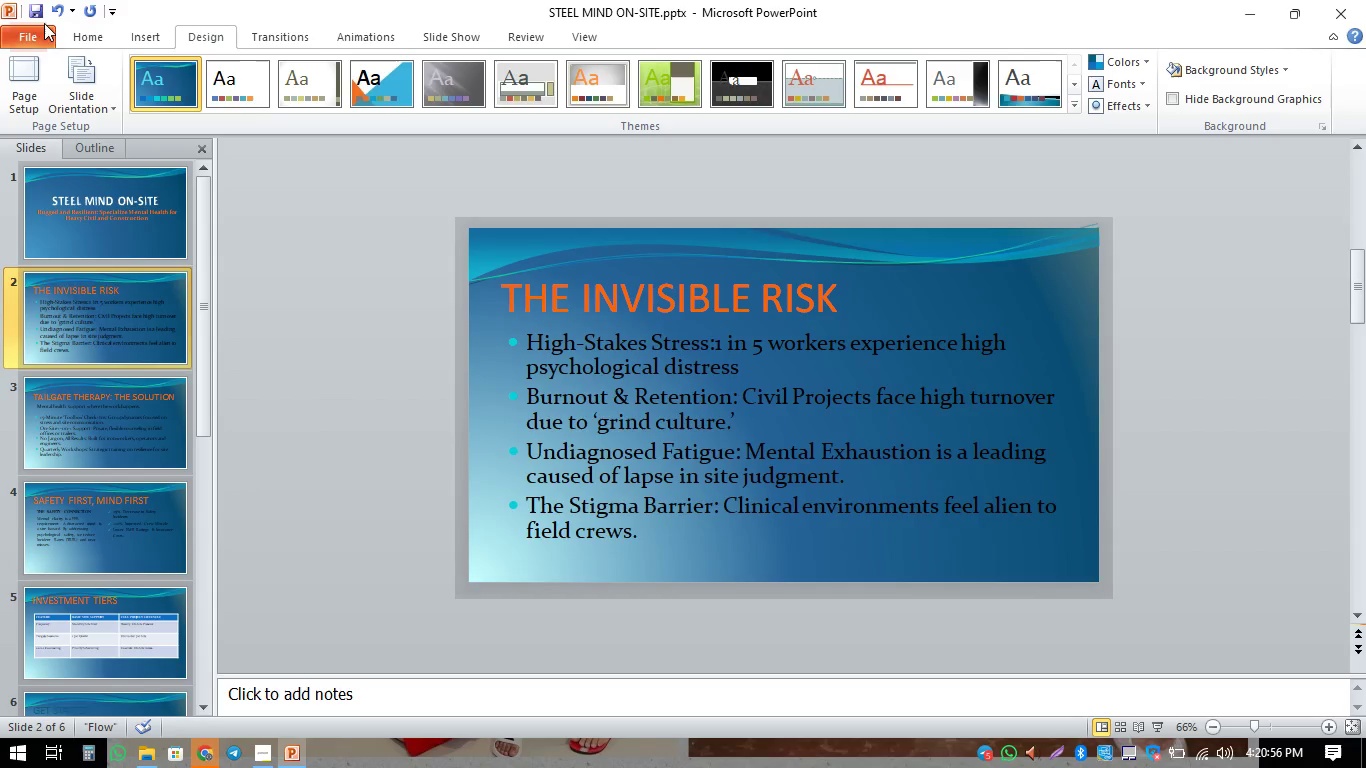 
left_click([35, 12])
 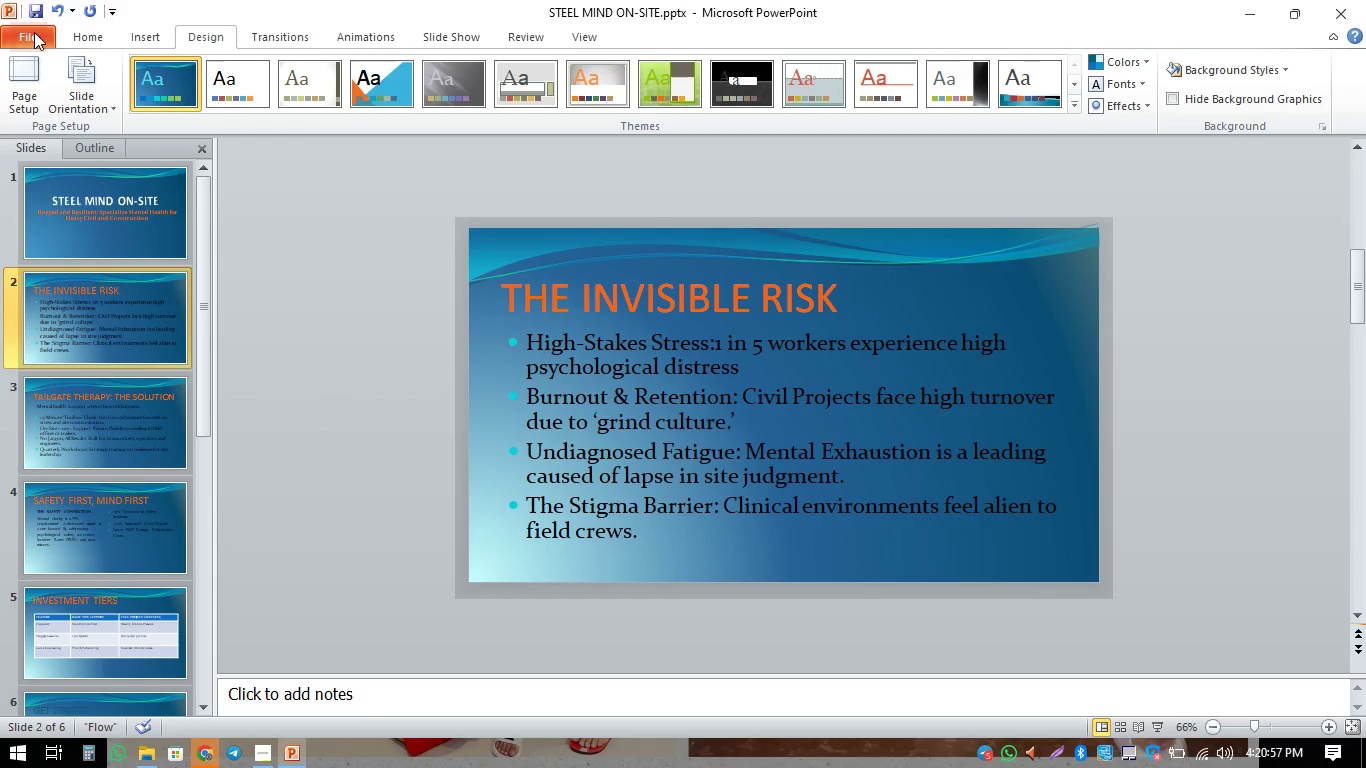 
left_click([34, 32])
 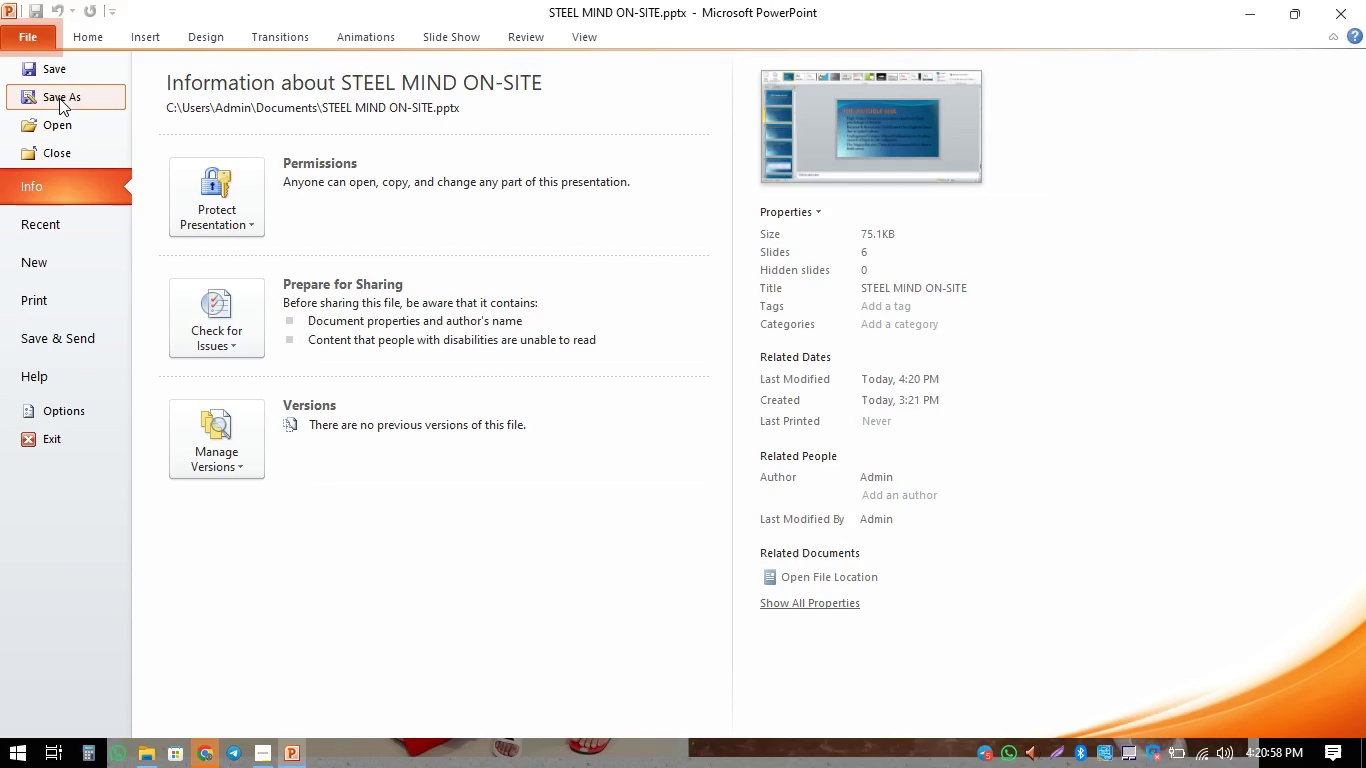 
left_click([61, 94])
 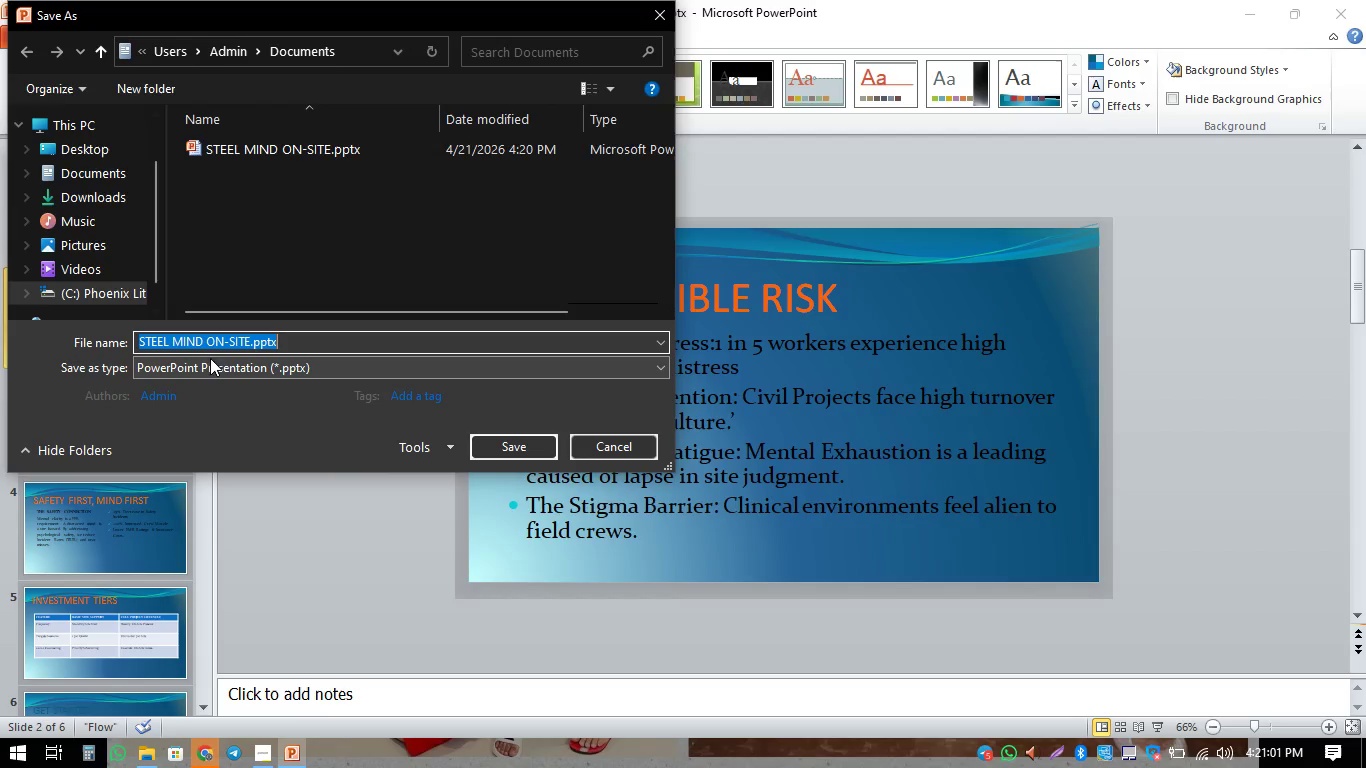 
left_click([332, 371])
 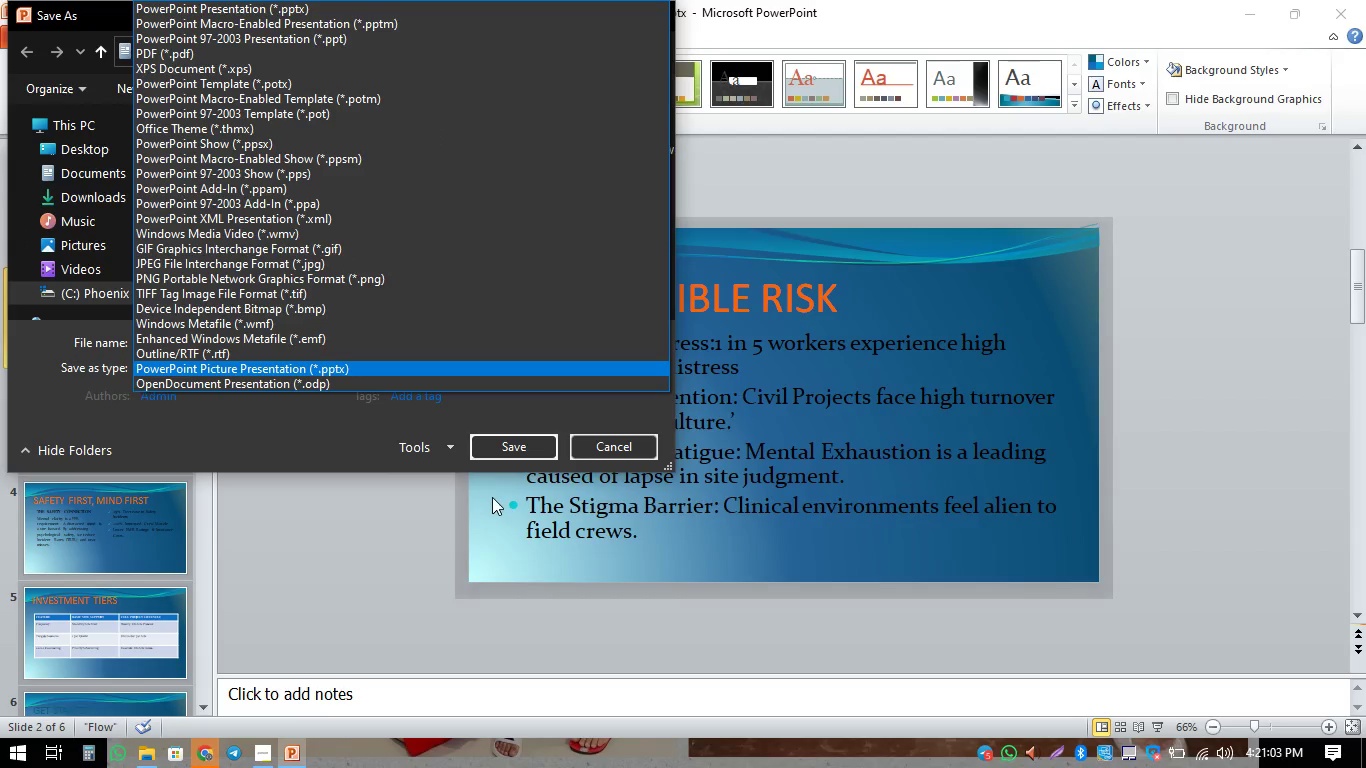 
left_click([307, 606])
 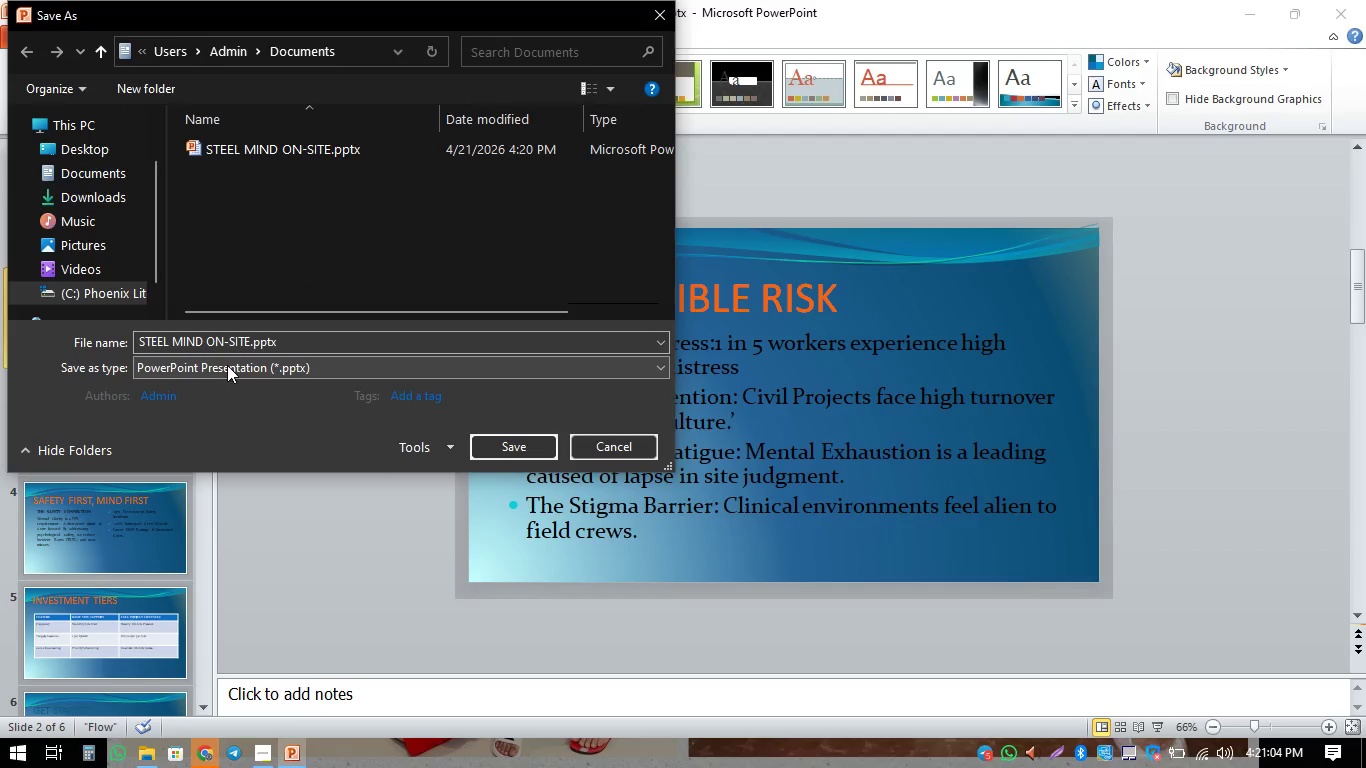 
left_click([229, 367])
 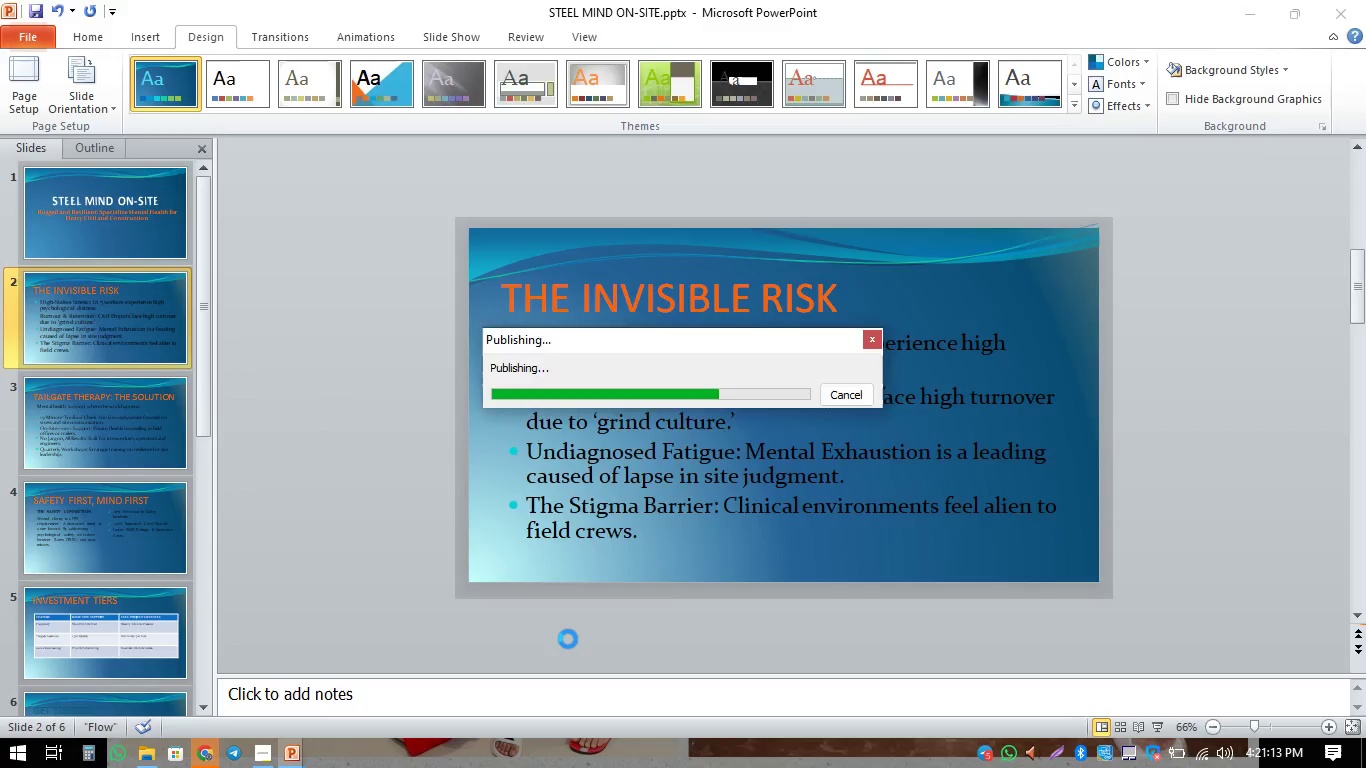 
wait(13.45)
 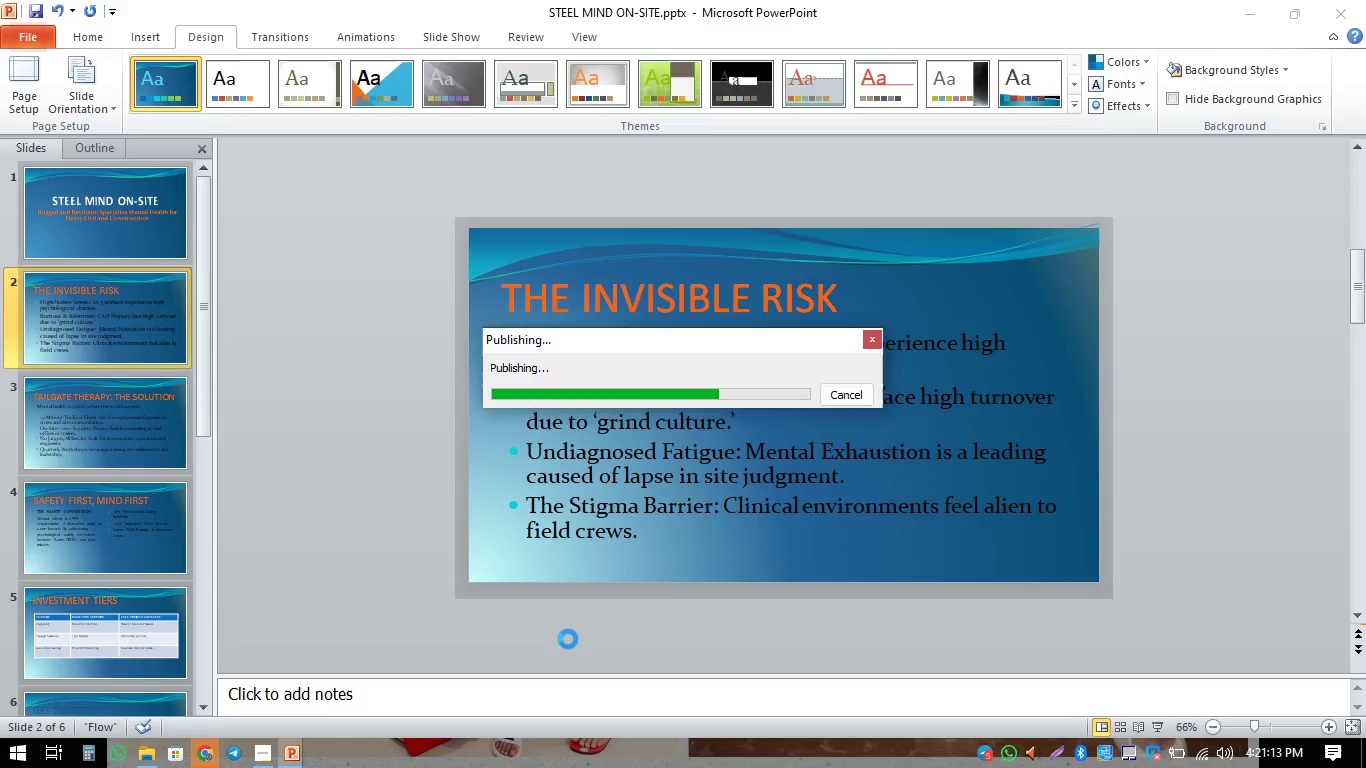 
key(ArrowRight)
 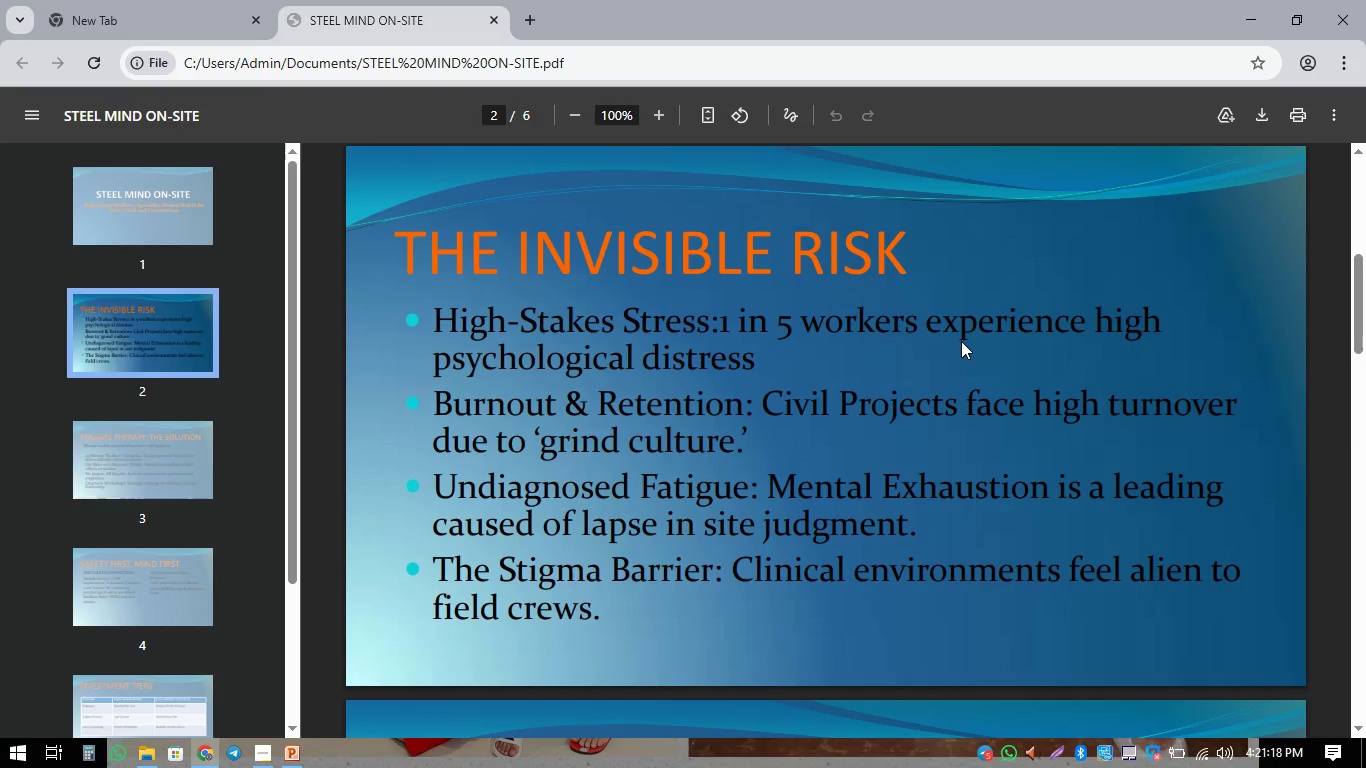 
key(ArrowRight)
 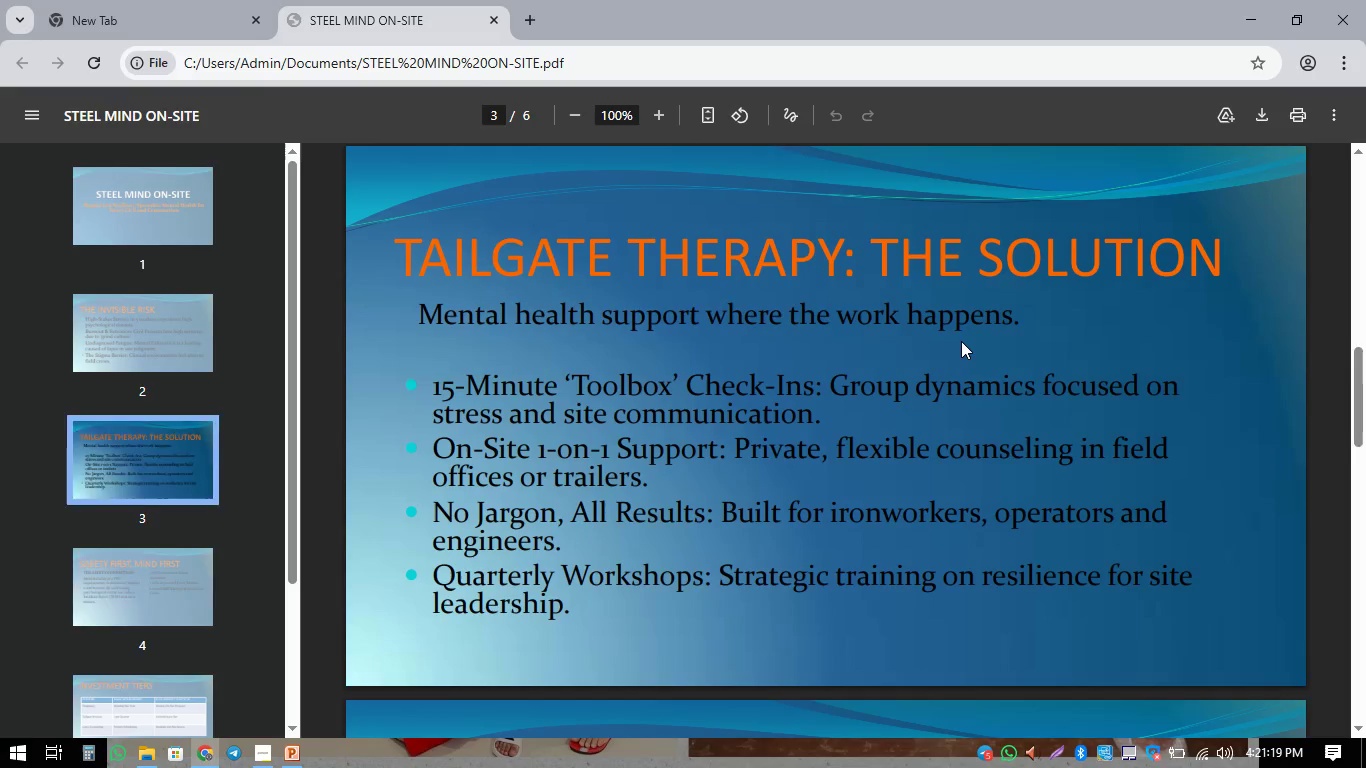 
key(ArrowRight)
 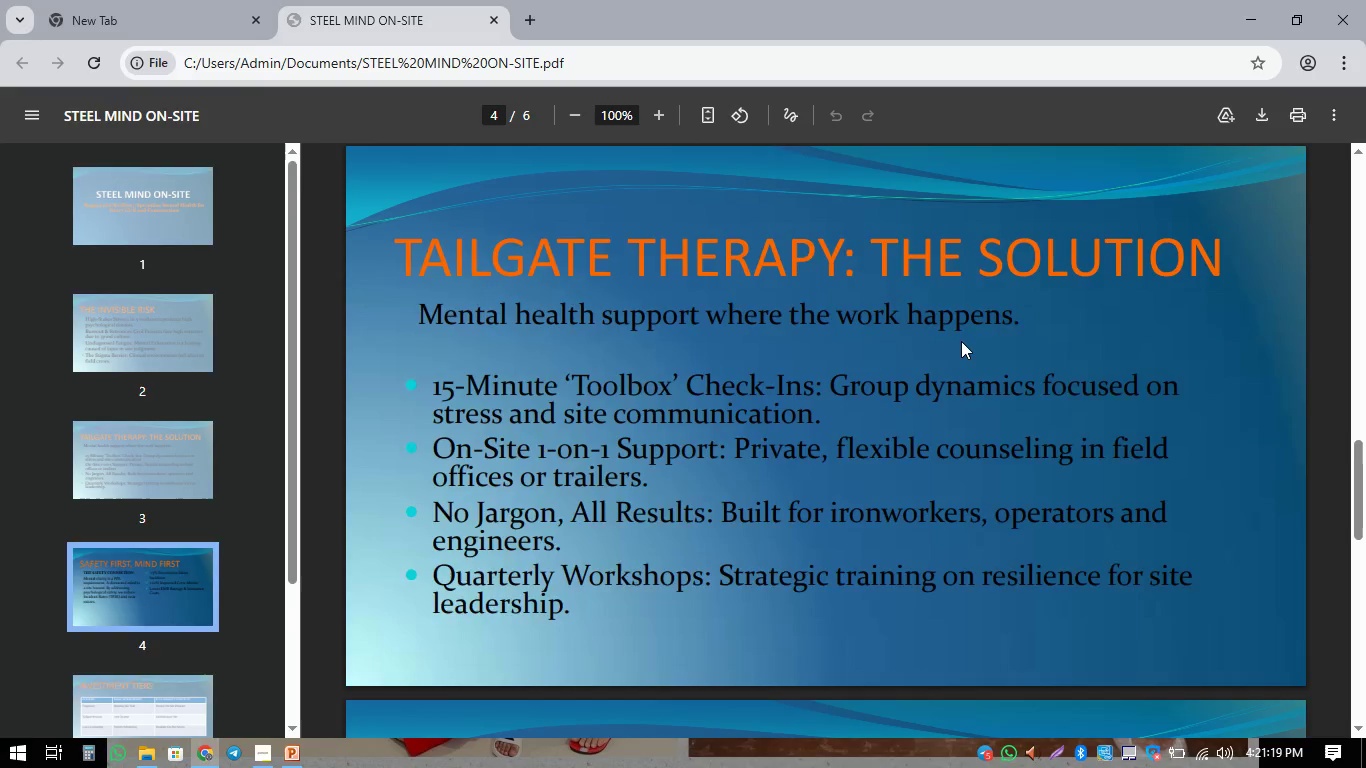 
key(ArrowRight)
 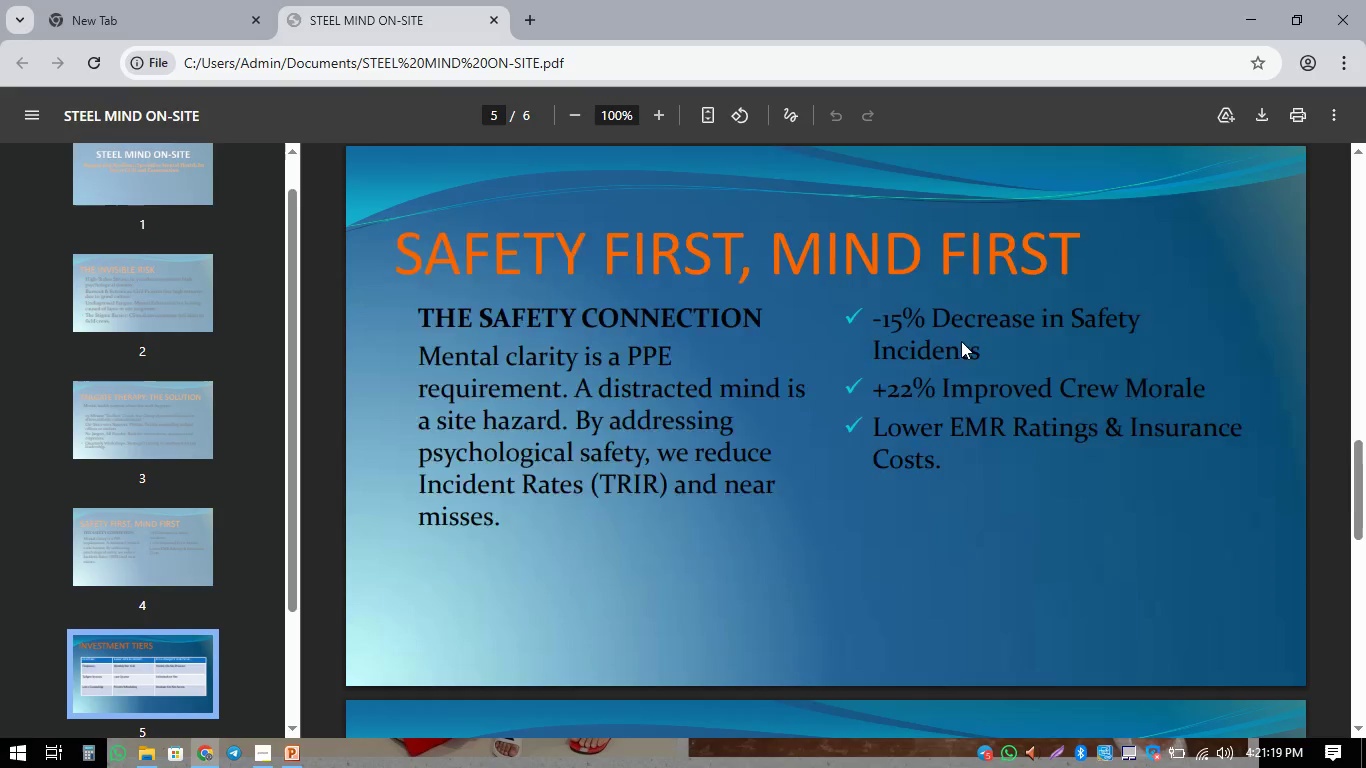 
key(ArrowRight)
 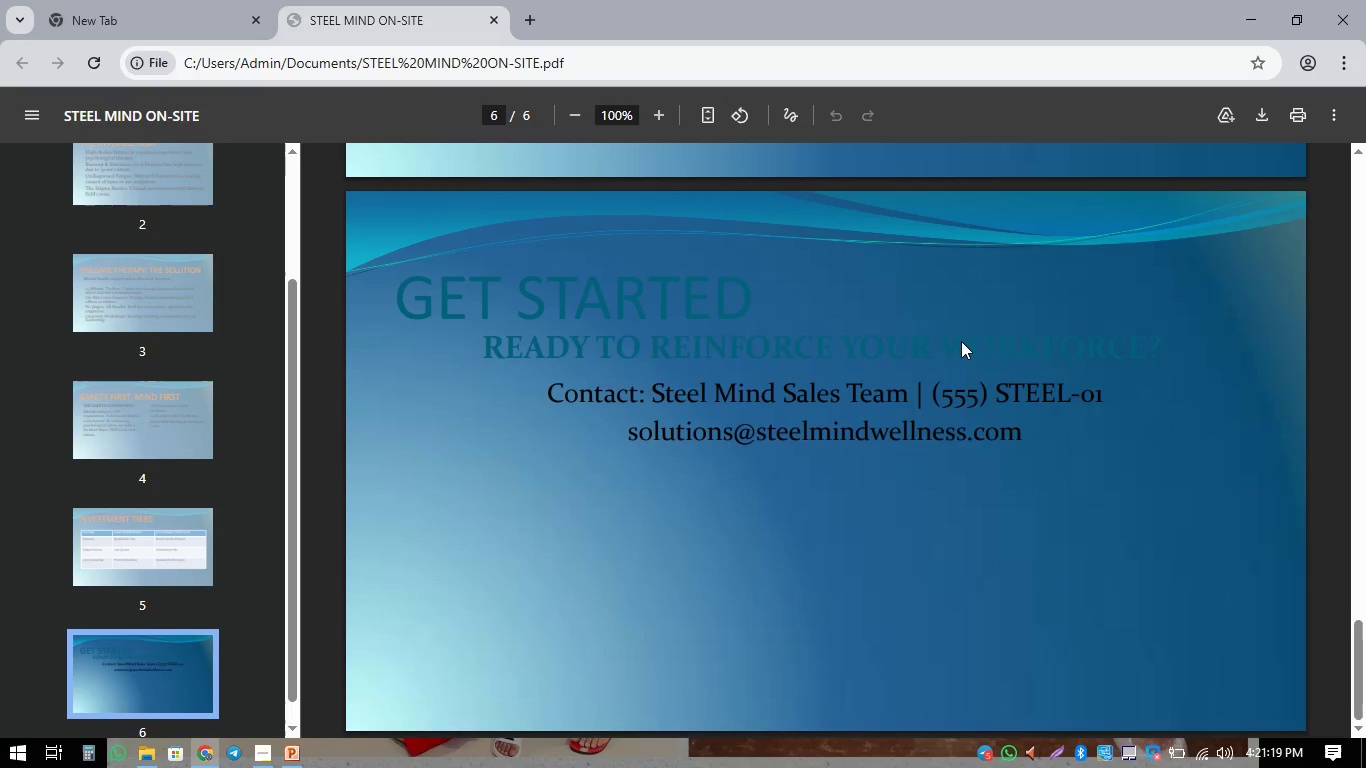 
key(ArrowRight)
 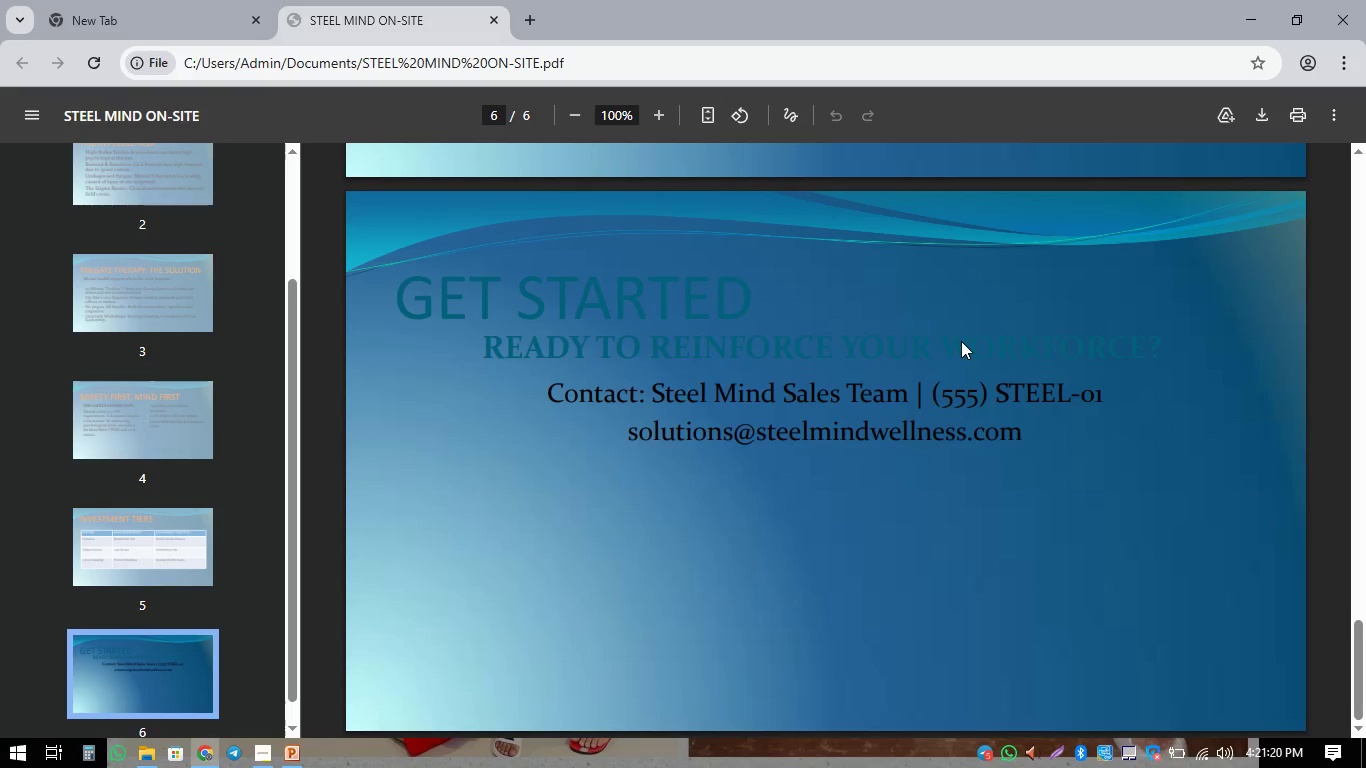 
key(ArrowRight)
 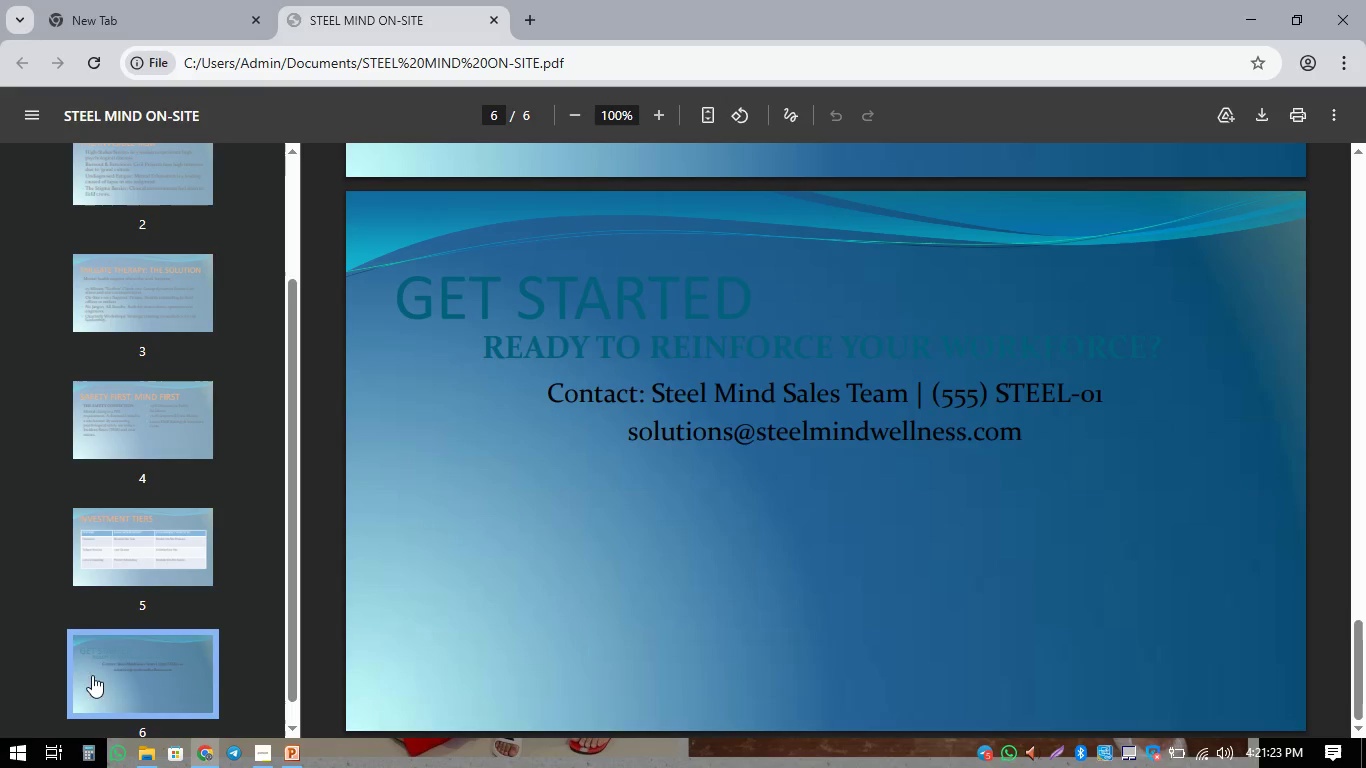 
scroll: coordinate [197, 351], scroll_direction: up, amount: 9.0
 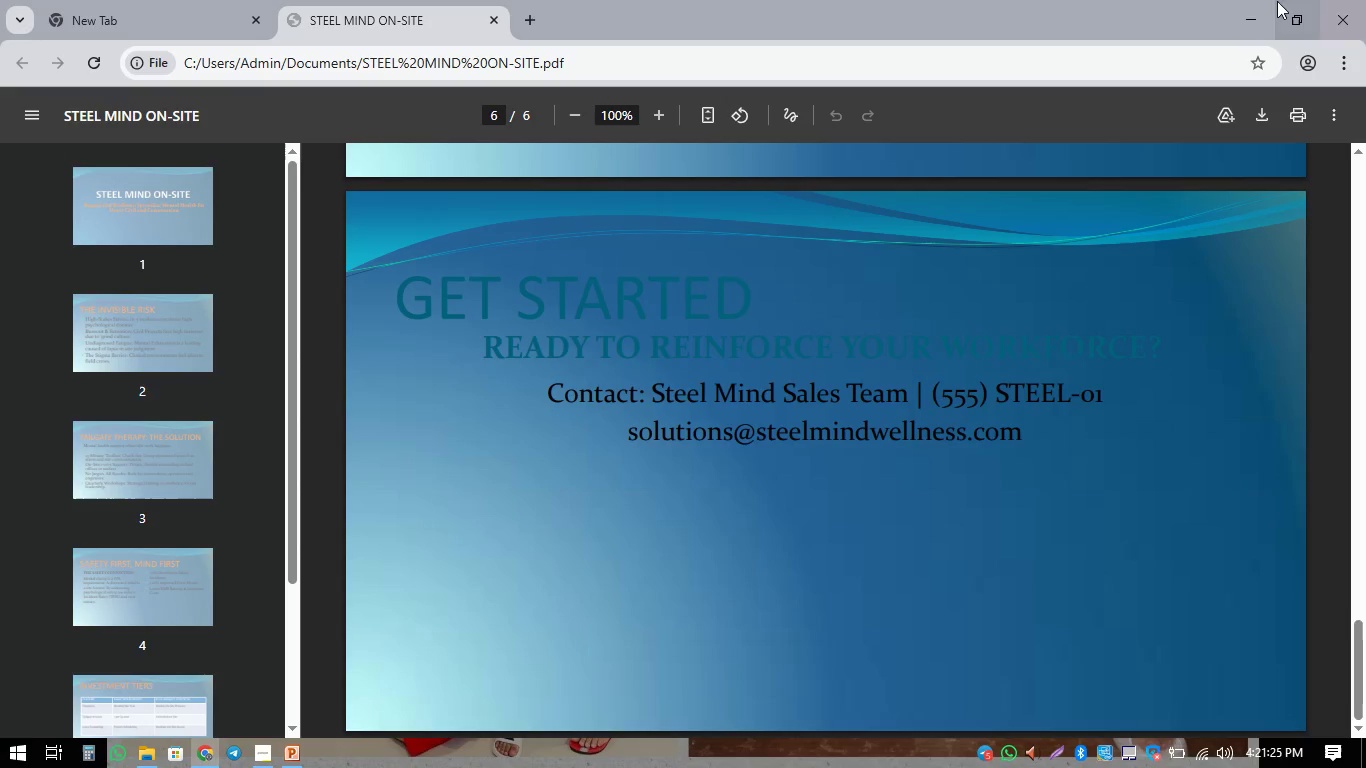 
left_click([1255, 13])
 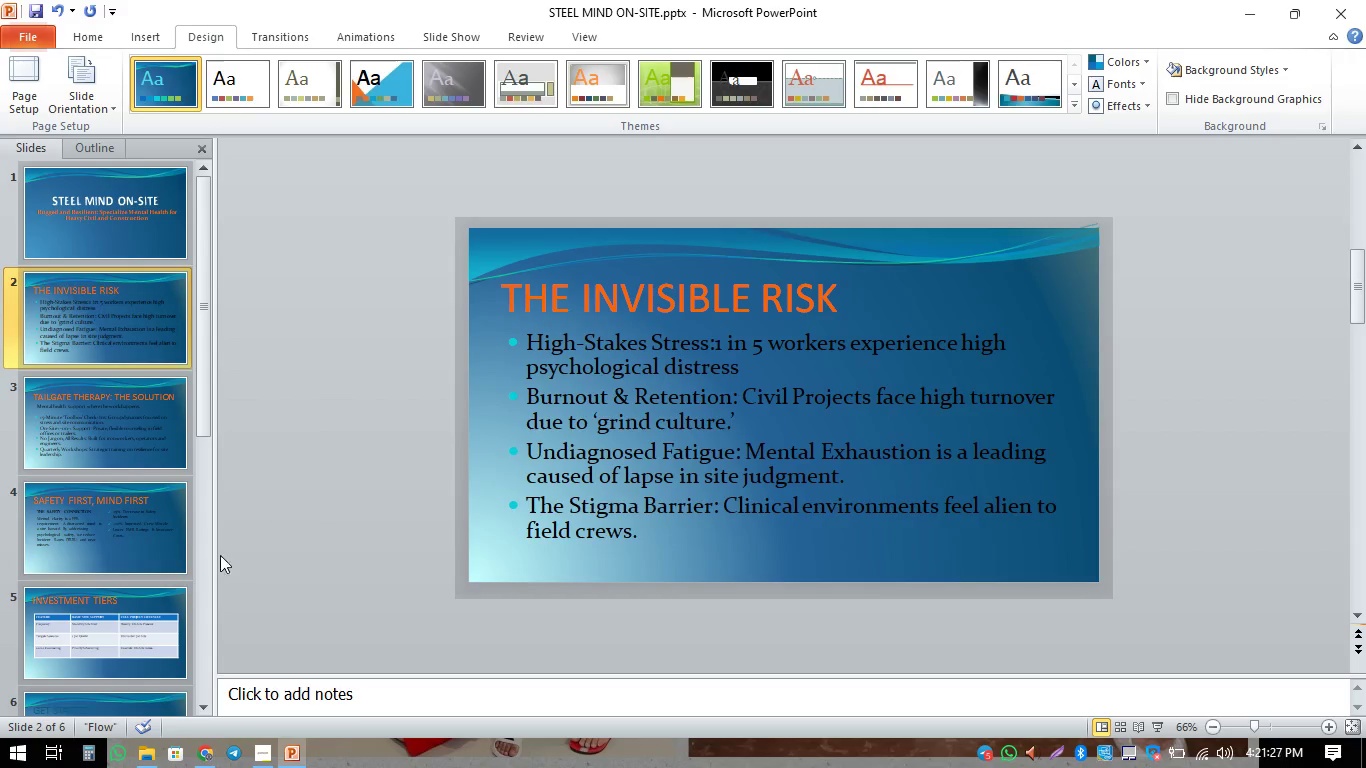 
scroll: coordinate [35, 648], scroll_direction: down, amount: 4.0
 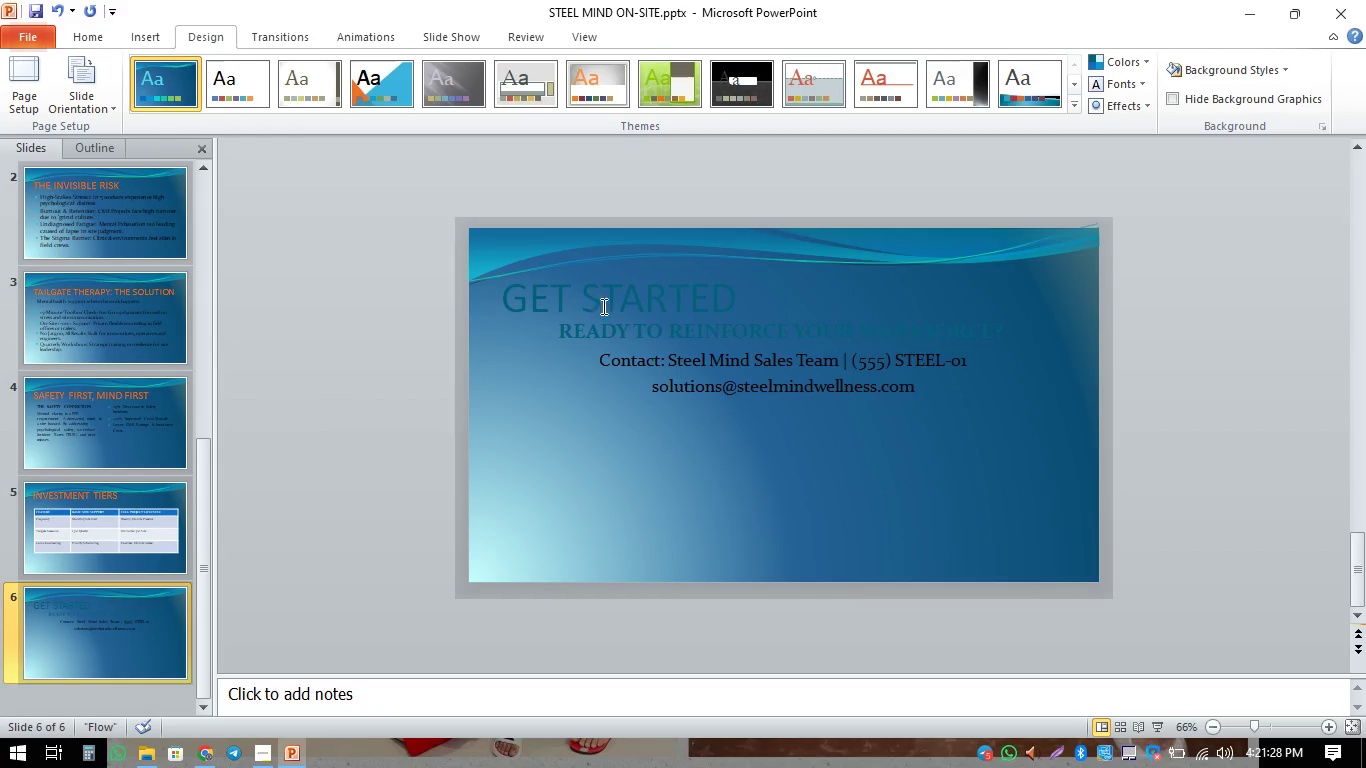 
double_click([651, 312])
 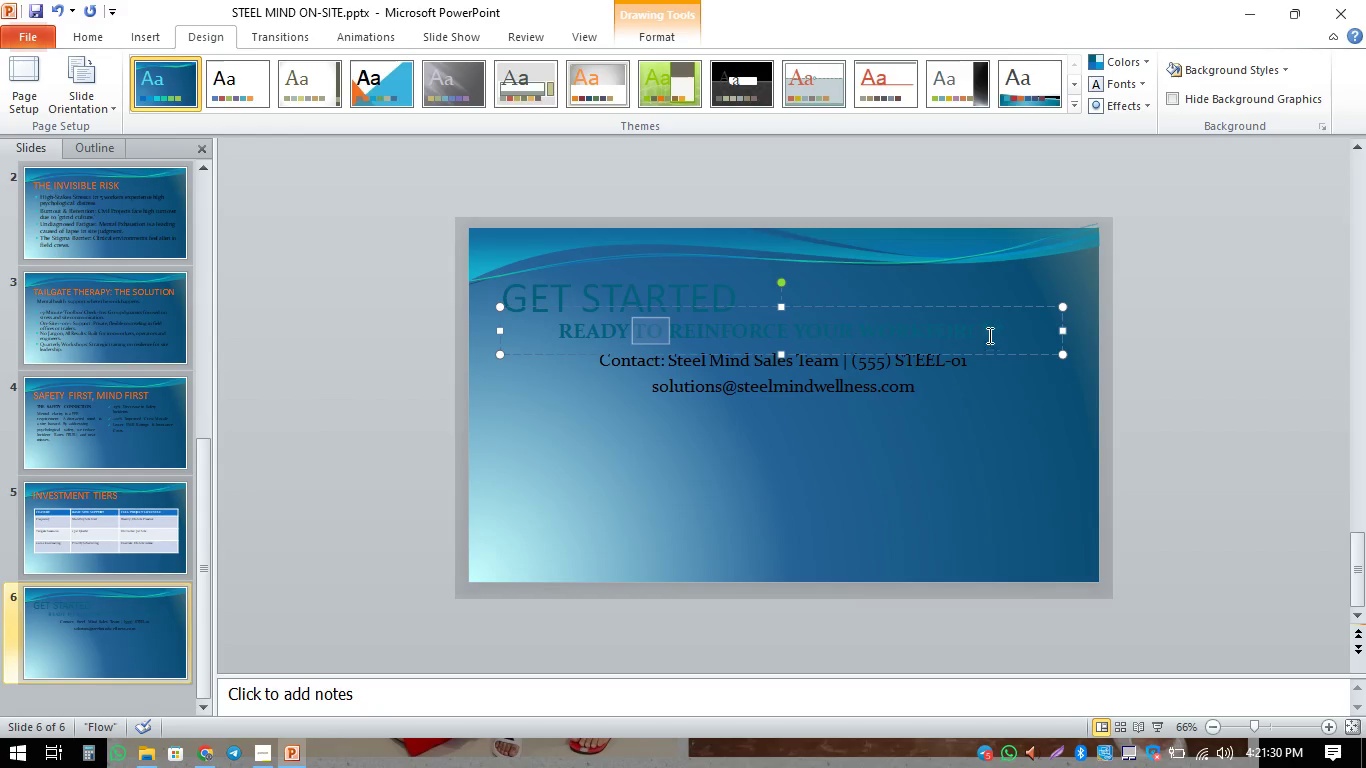 
double_click([971, 333])
 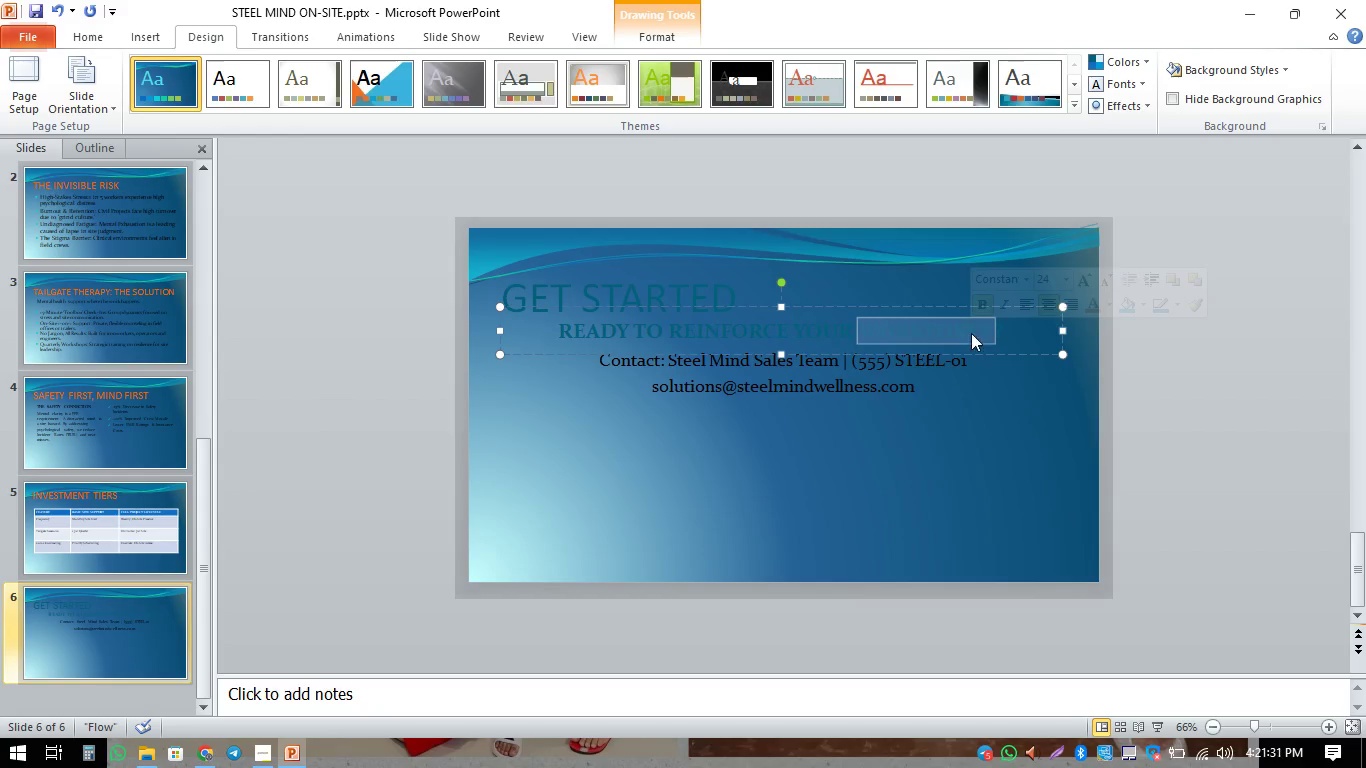 
triple_click([971, 333])
 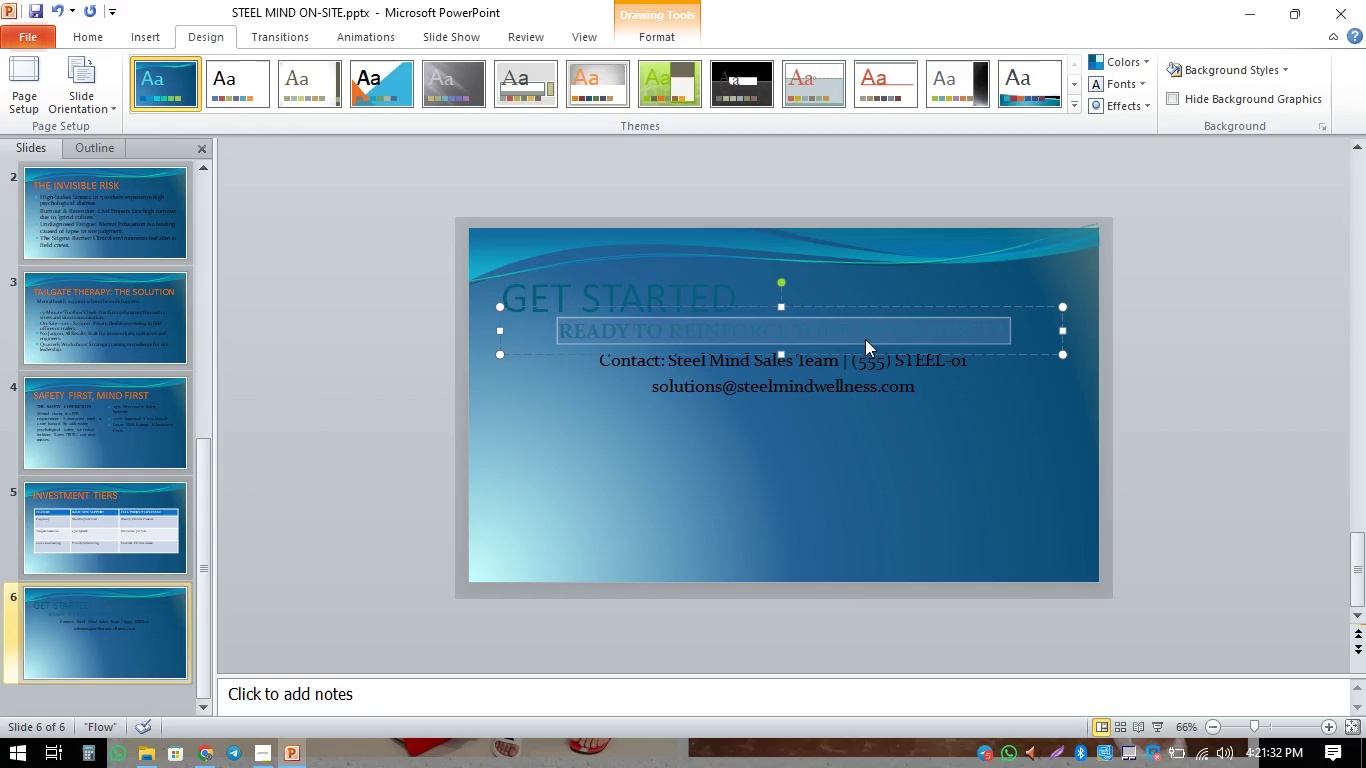 
right_click([885, 328])
 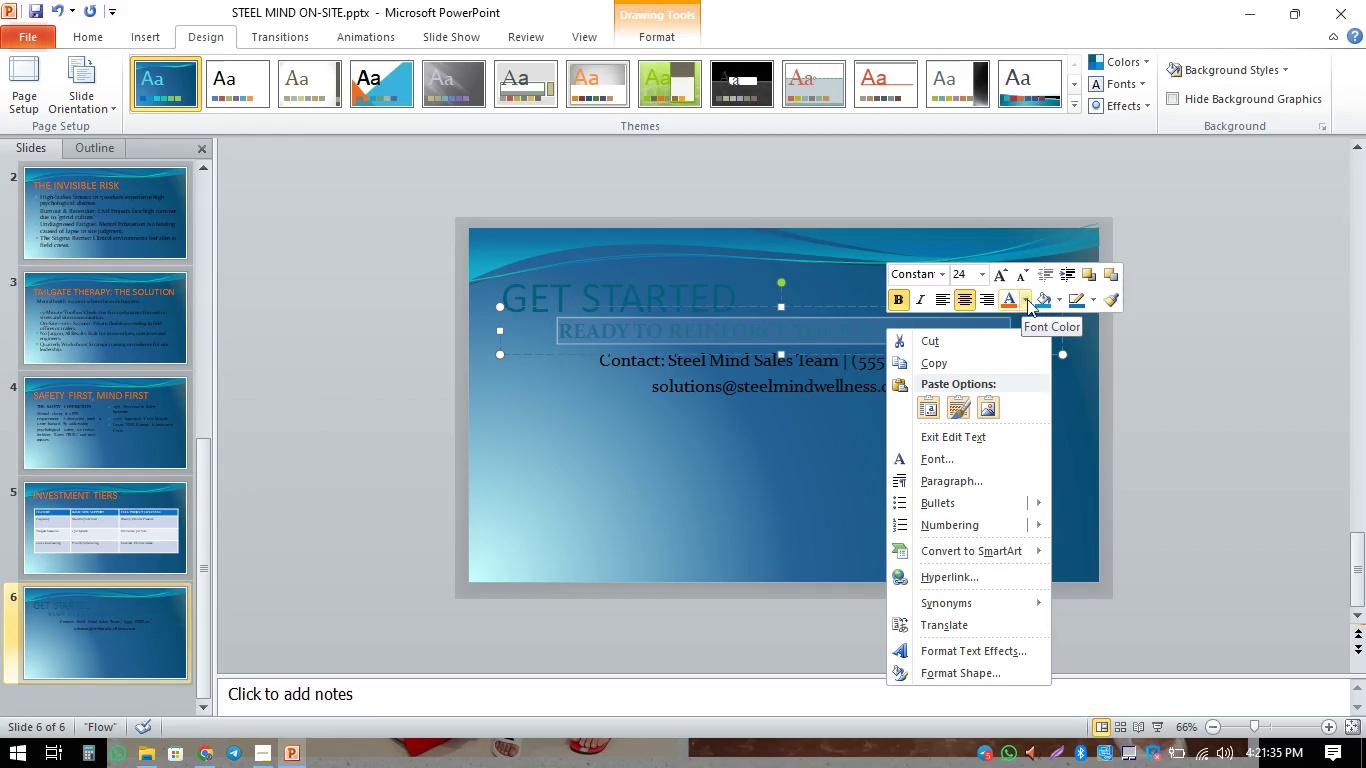 
left_click([1008, 304])
 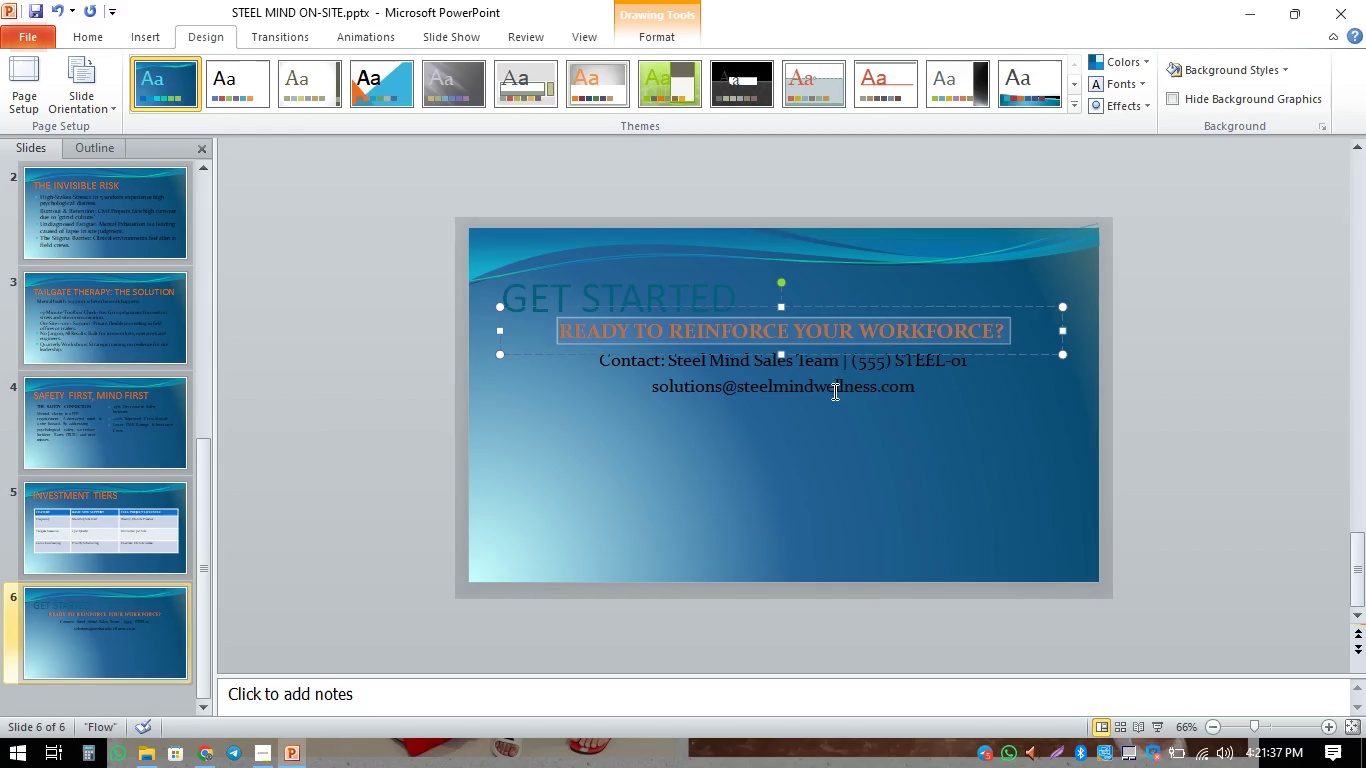 
left_click([850, 445])
 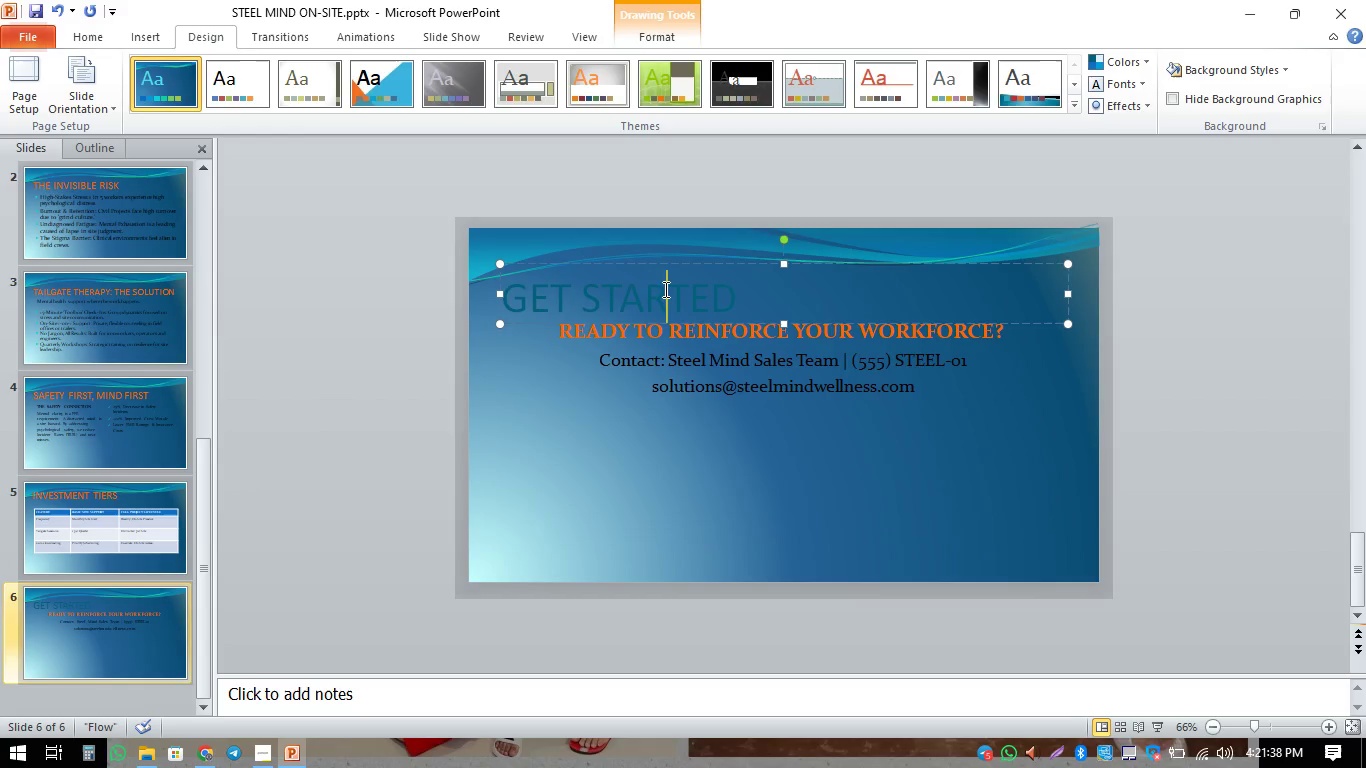 
double_click([664, 298])
 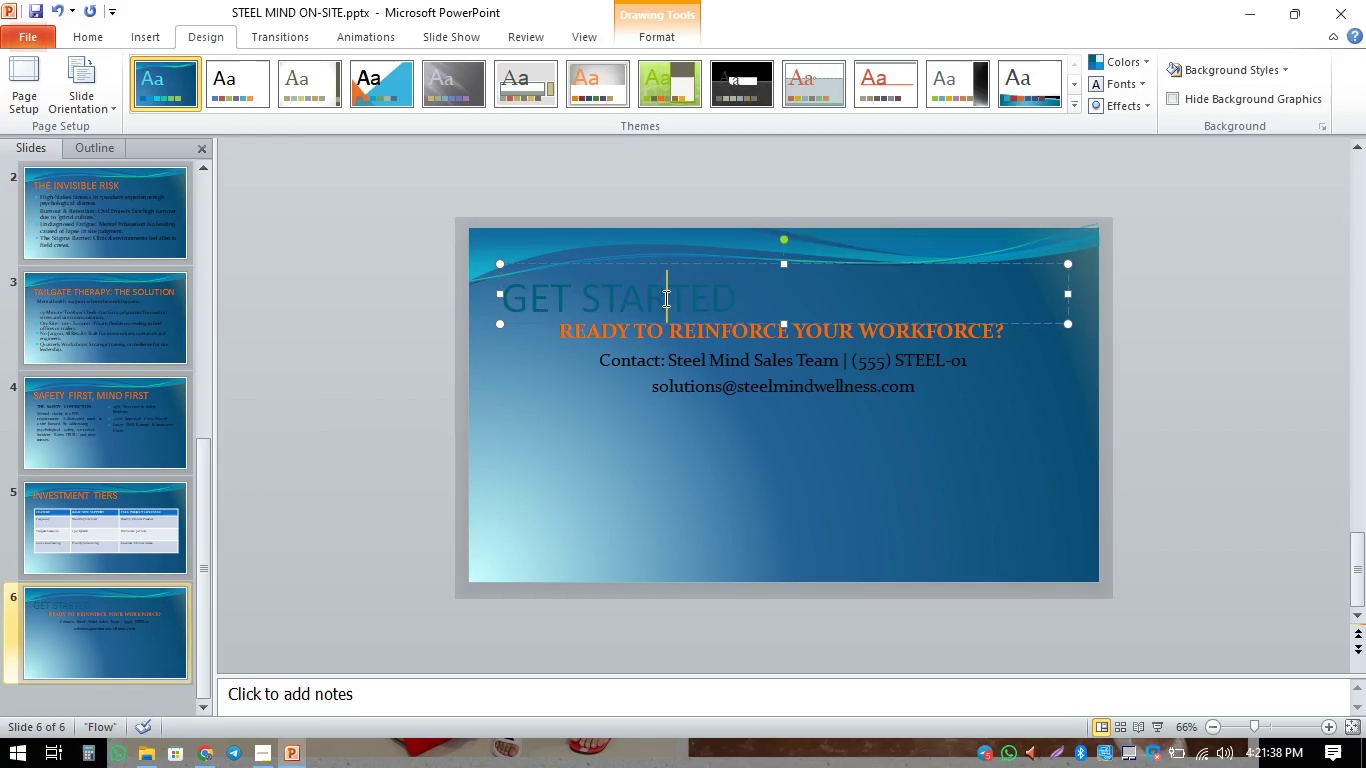 
triple_click([664, 298])
 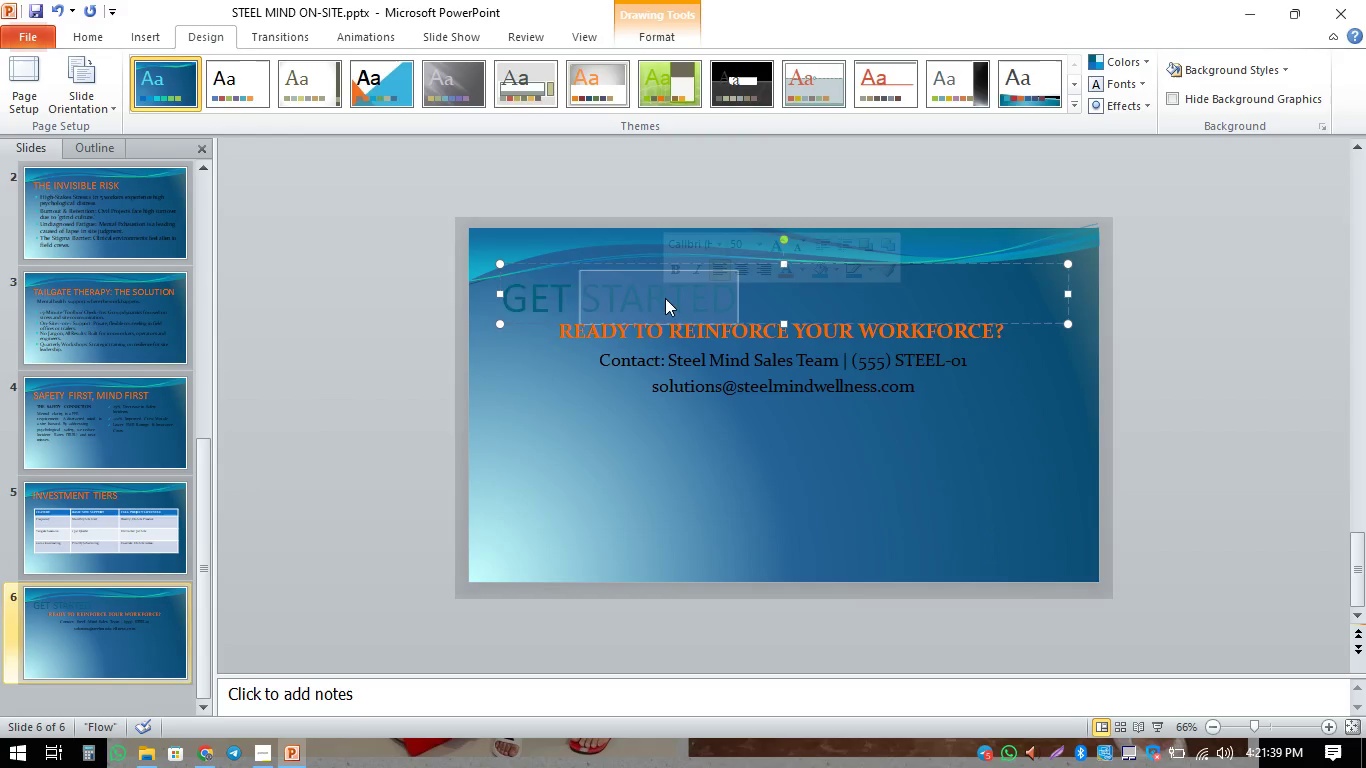 
triple_click([665, 298])
 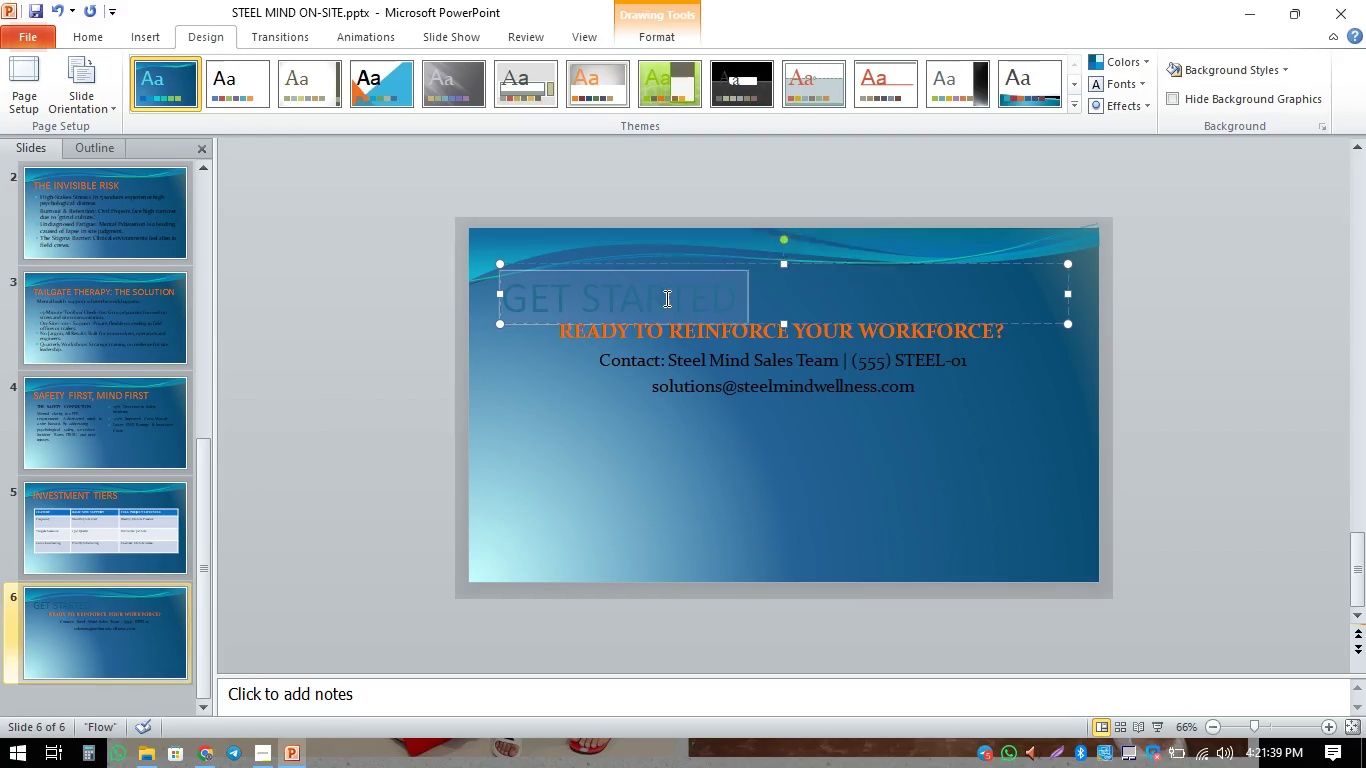 
triple_click([665, 298])
 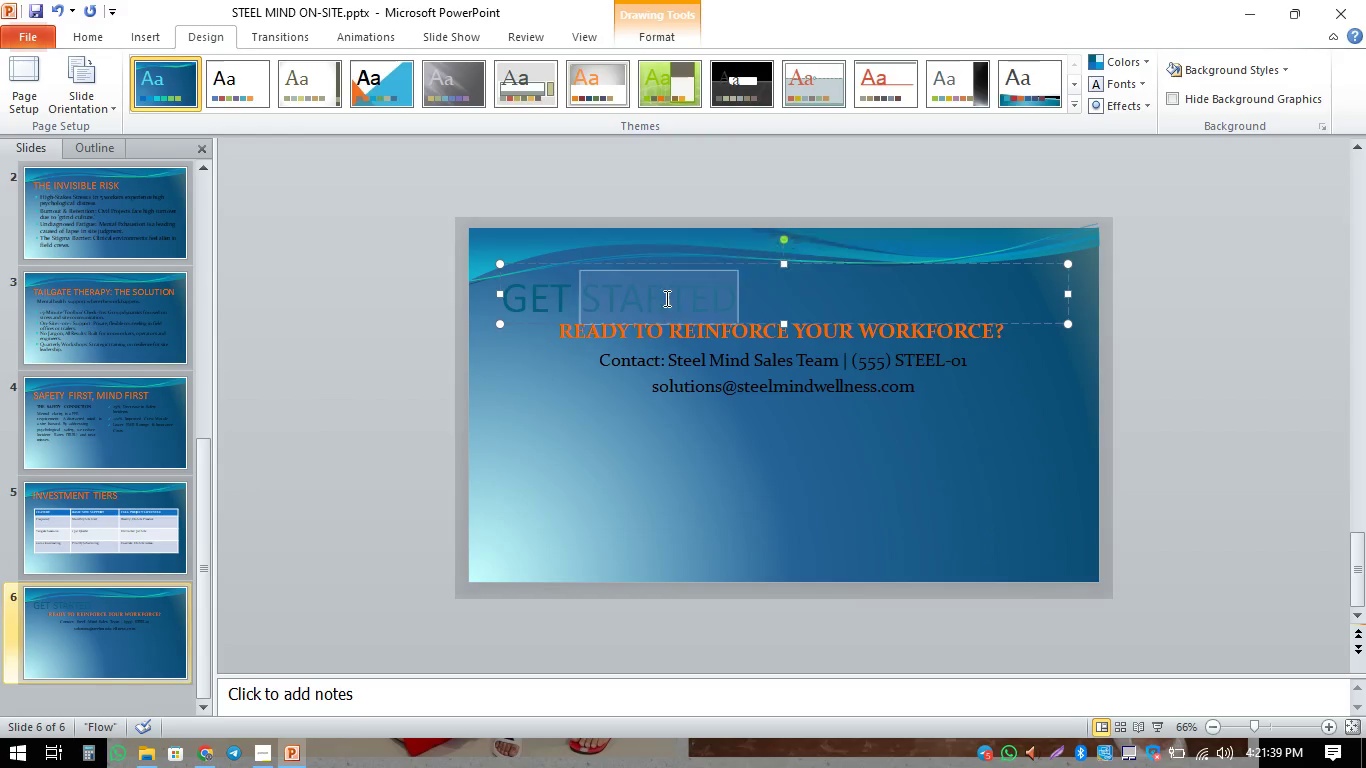 
triple_click([665, 298])
 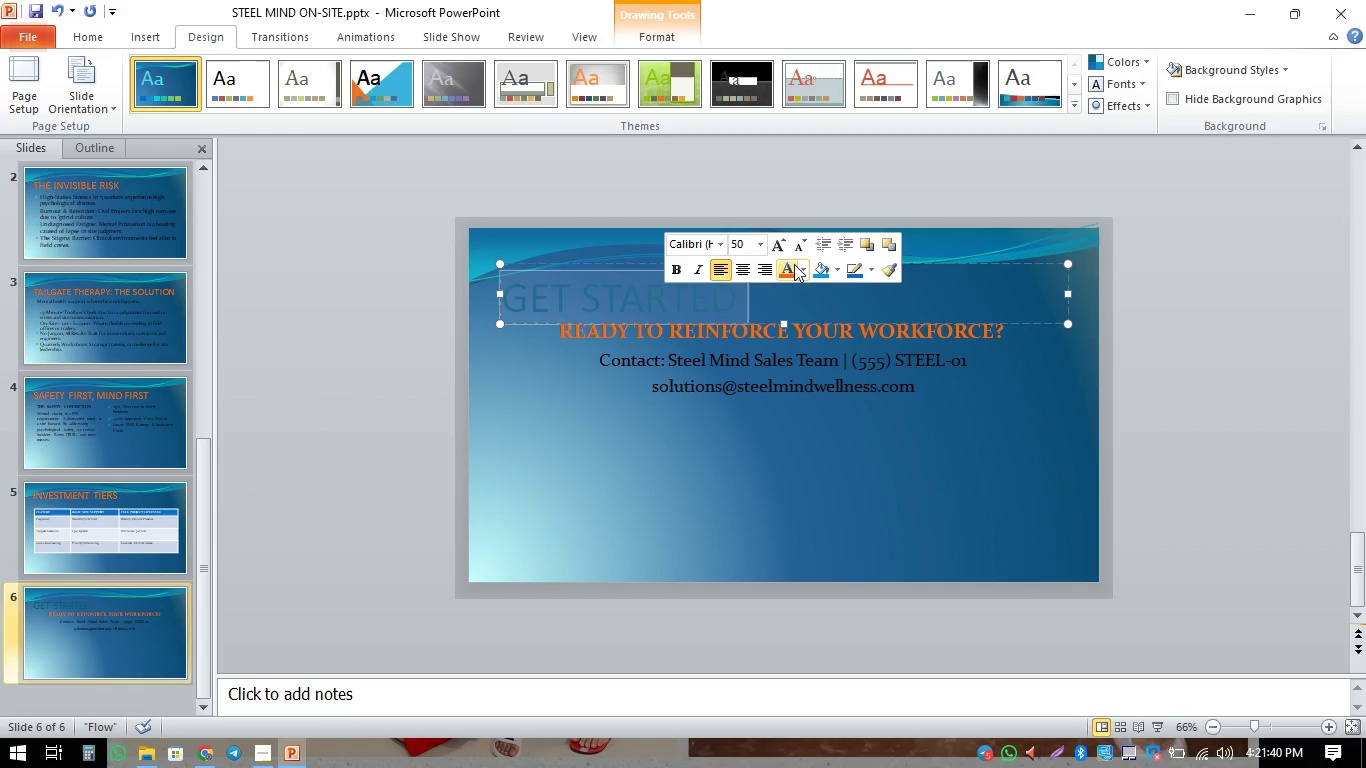 
left_click_drag(start_coordinate=[786, 268], to_coordinate=[791, 269])
 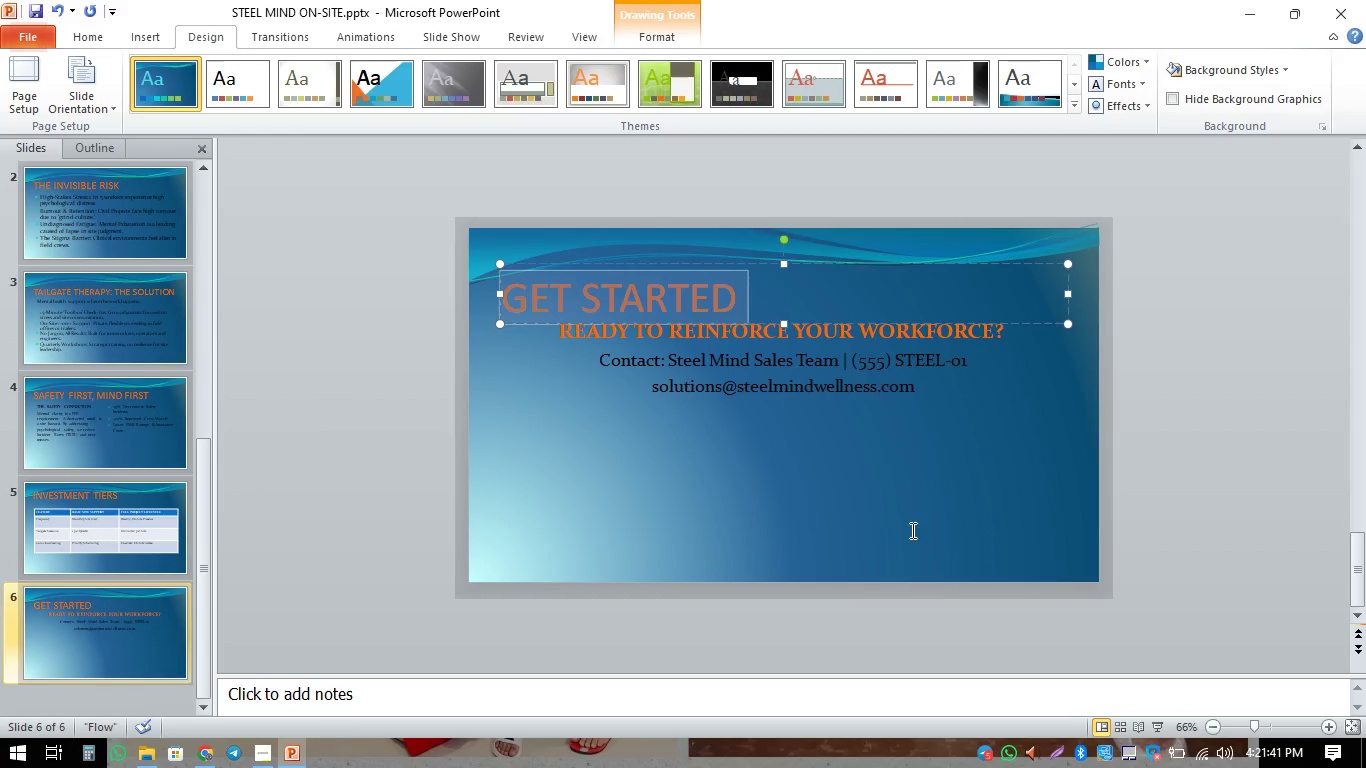 
left_click([909, 522])
 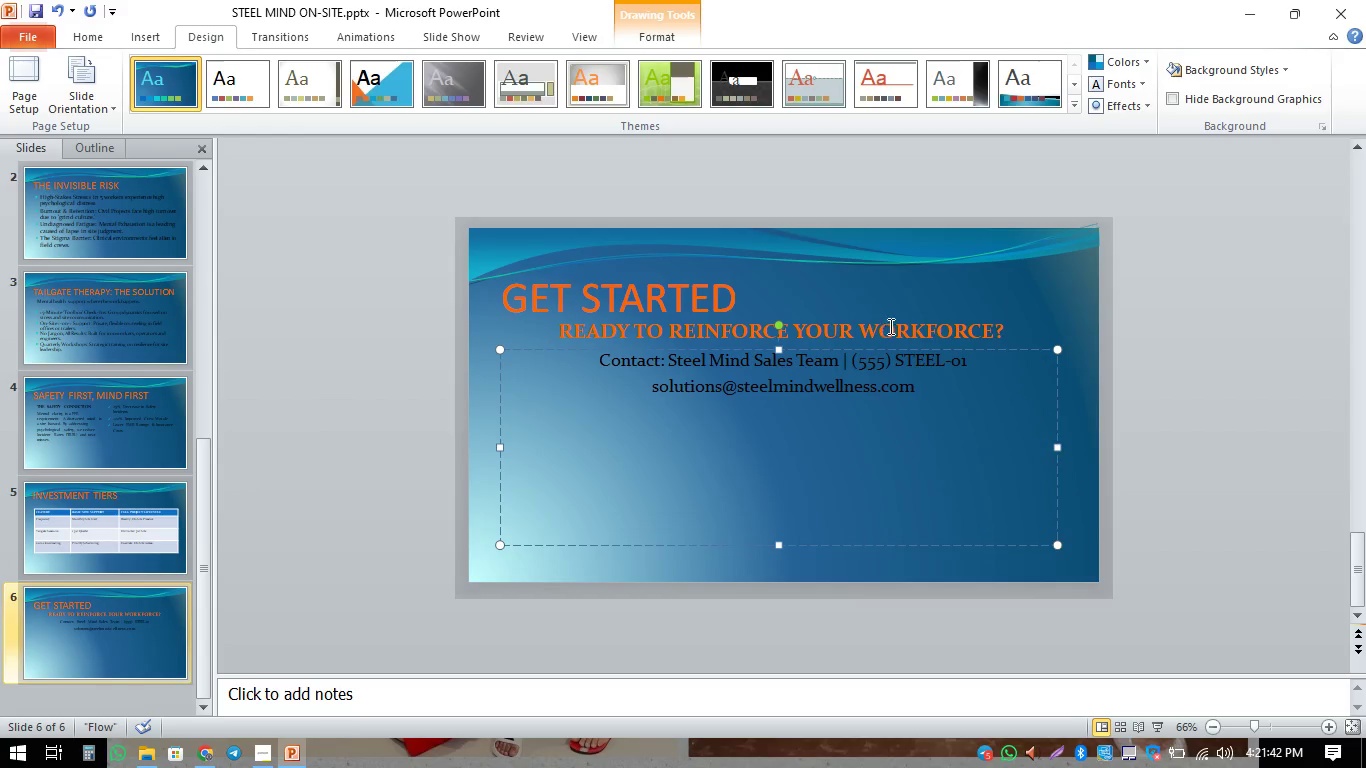 
double_click([889, 326])